 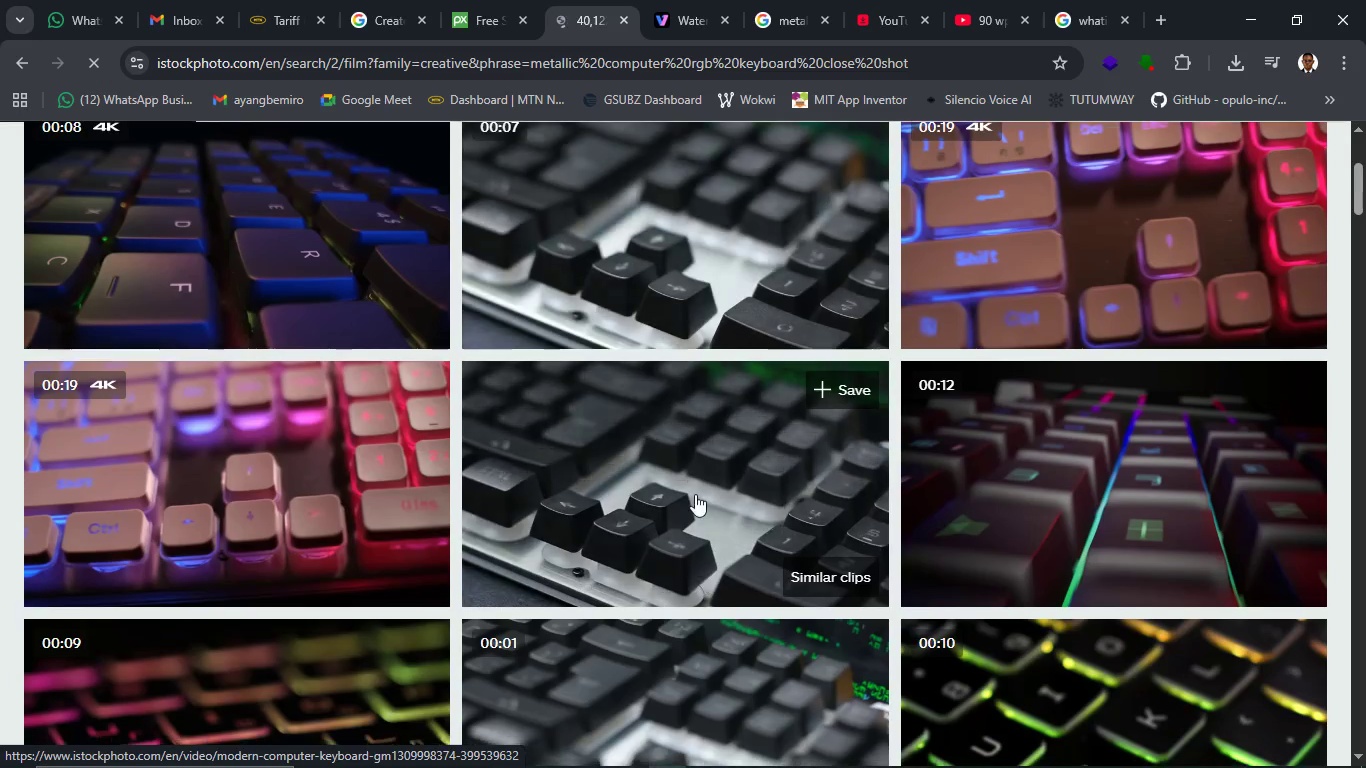 
scroll: coordinate [619, 549], scroll_direction: up, amount: 2.0
 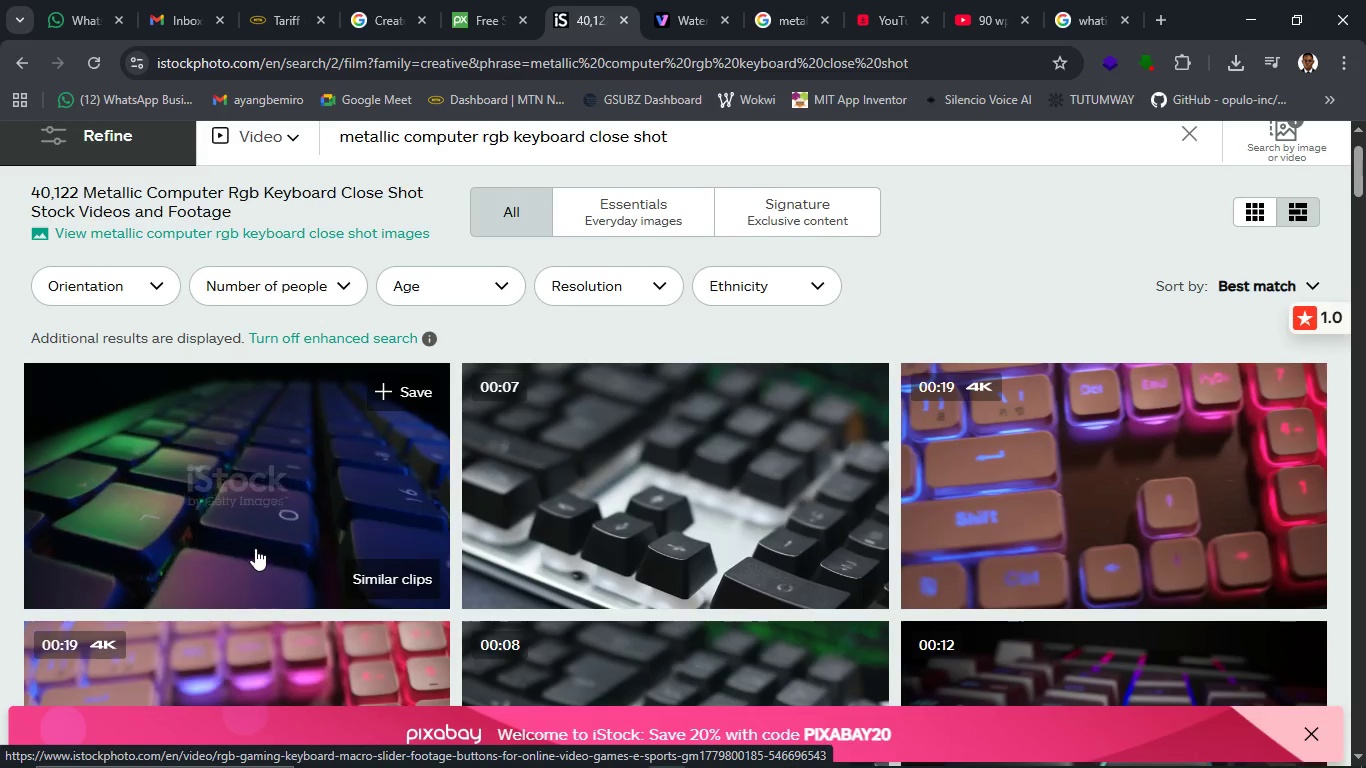 
wait(12.92)
 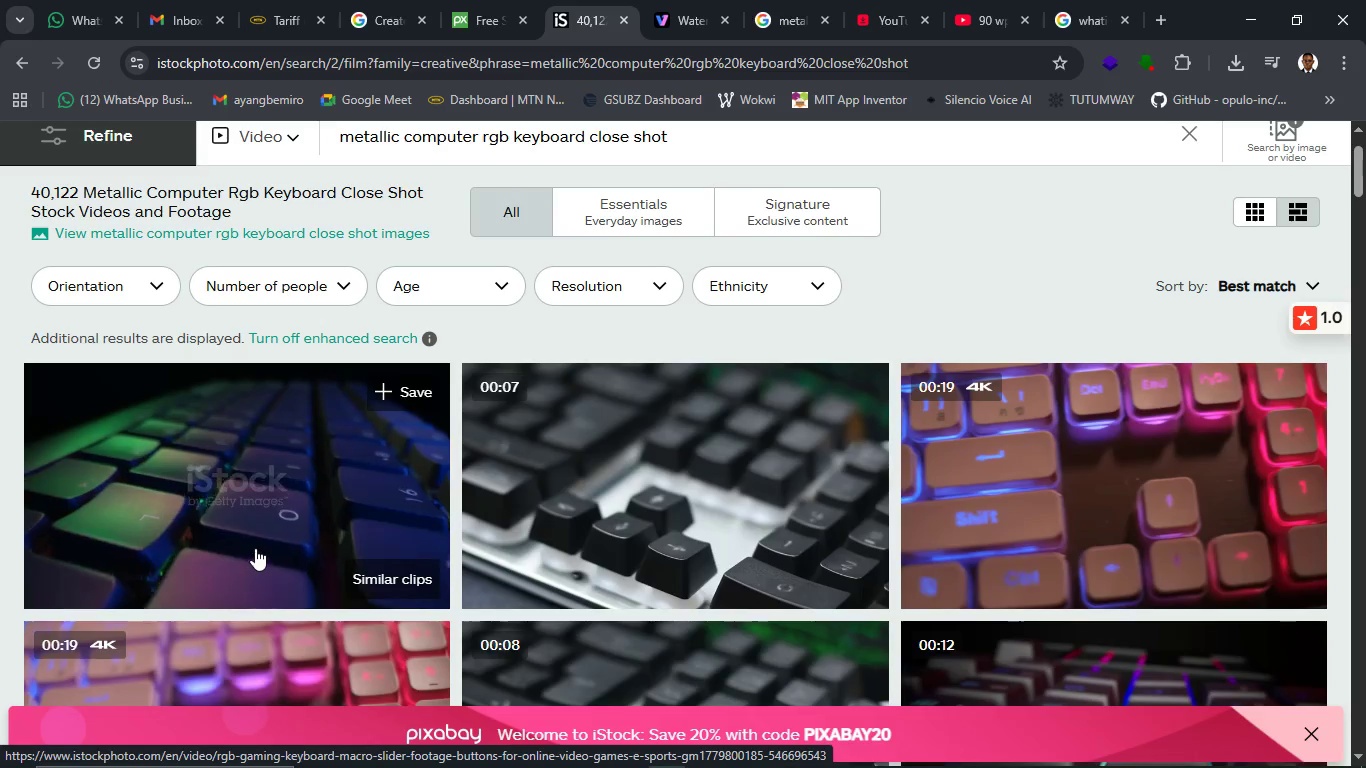 
scroll: coordinate [252, 570], scroll_direction: down, amount: 8.0
 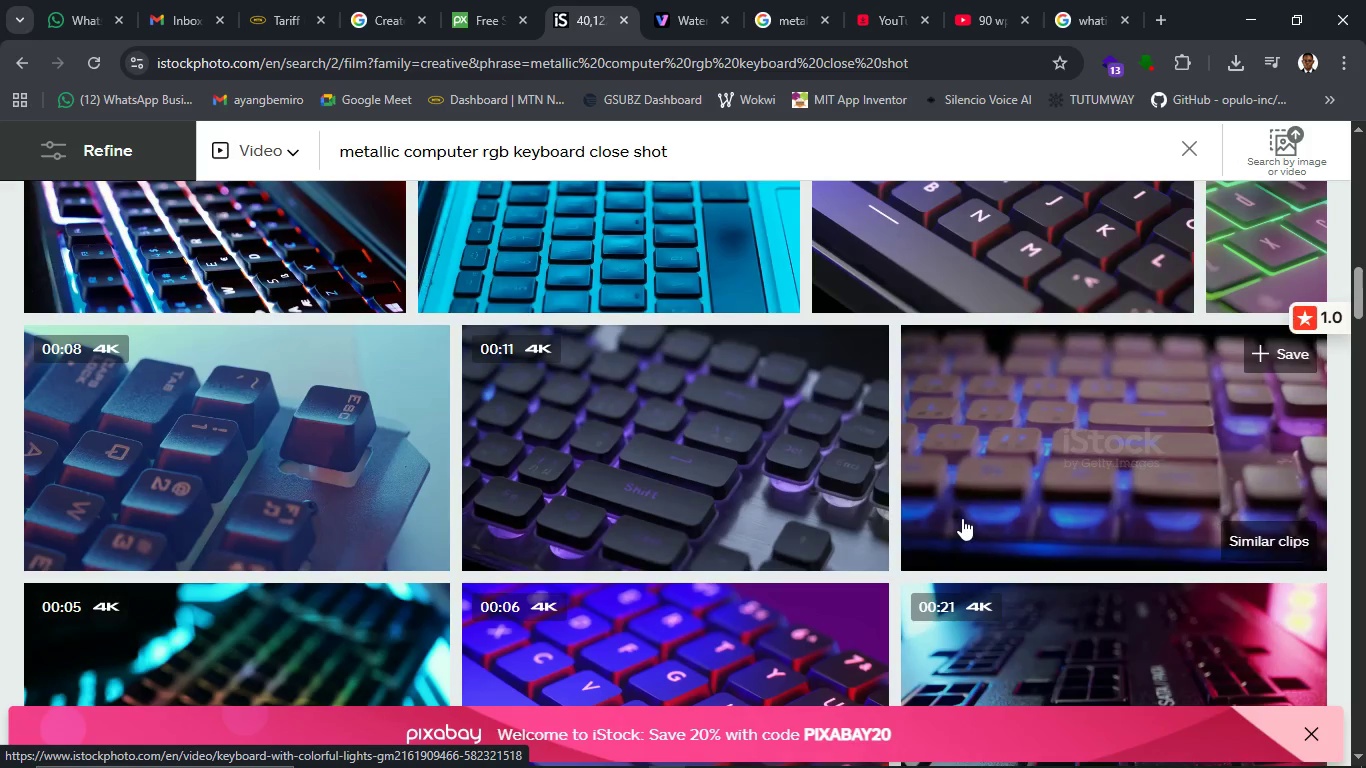 
wait(19.75)
 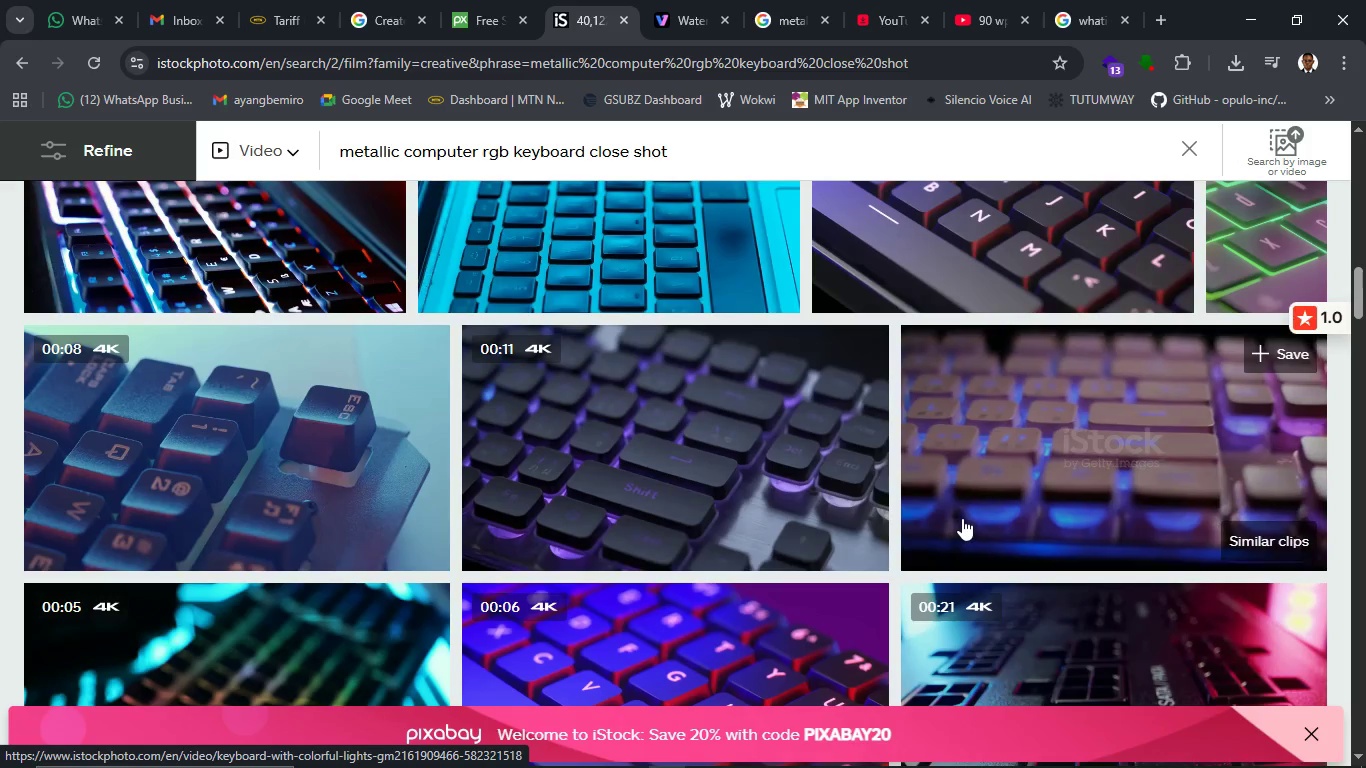 
scroll: coordinate [583, 507], scroll_direction: up, amount: 14.0
 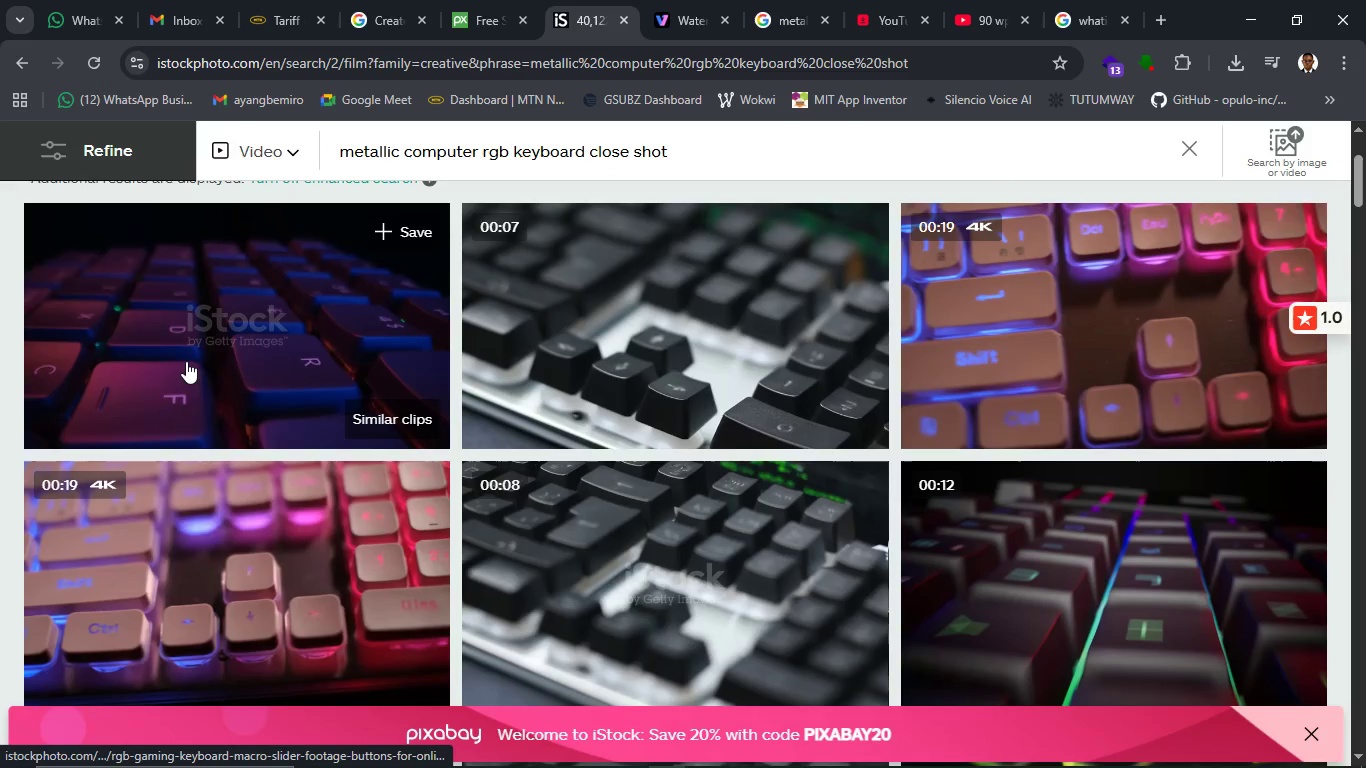 
scroll: coordinate [841, 489], scroll_direction: down, amount: 4.0
 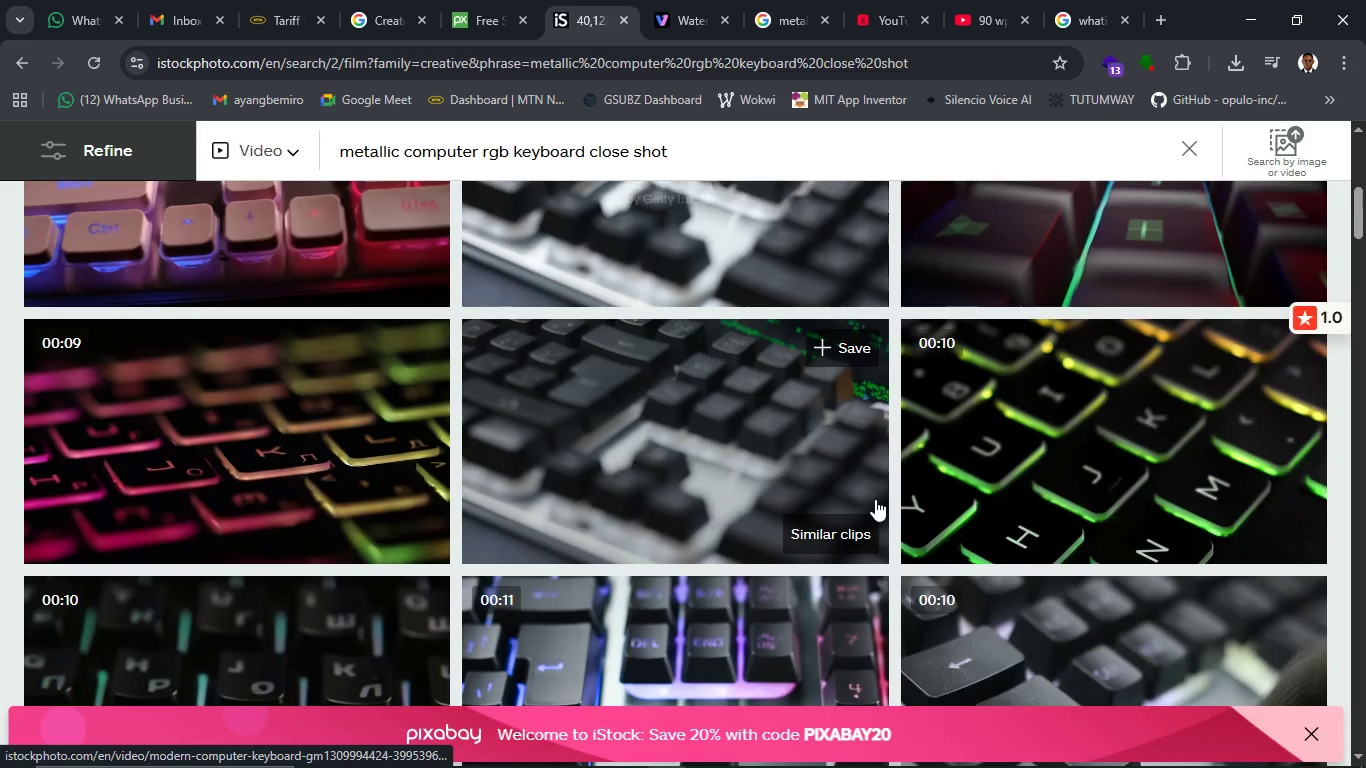 
scroll: coordinate [875, 499], scroll_direction: up, amount: 4.0
 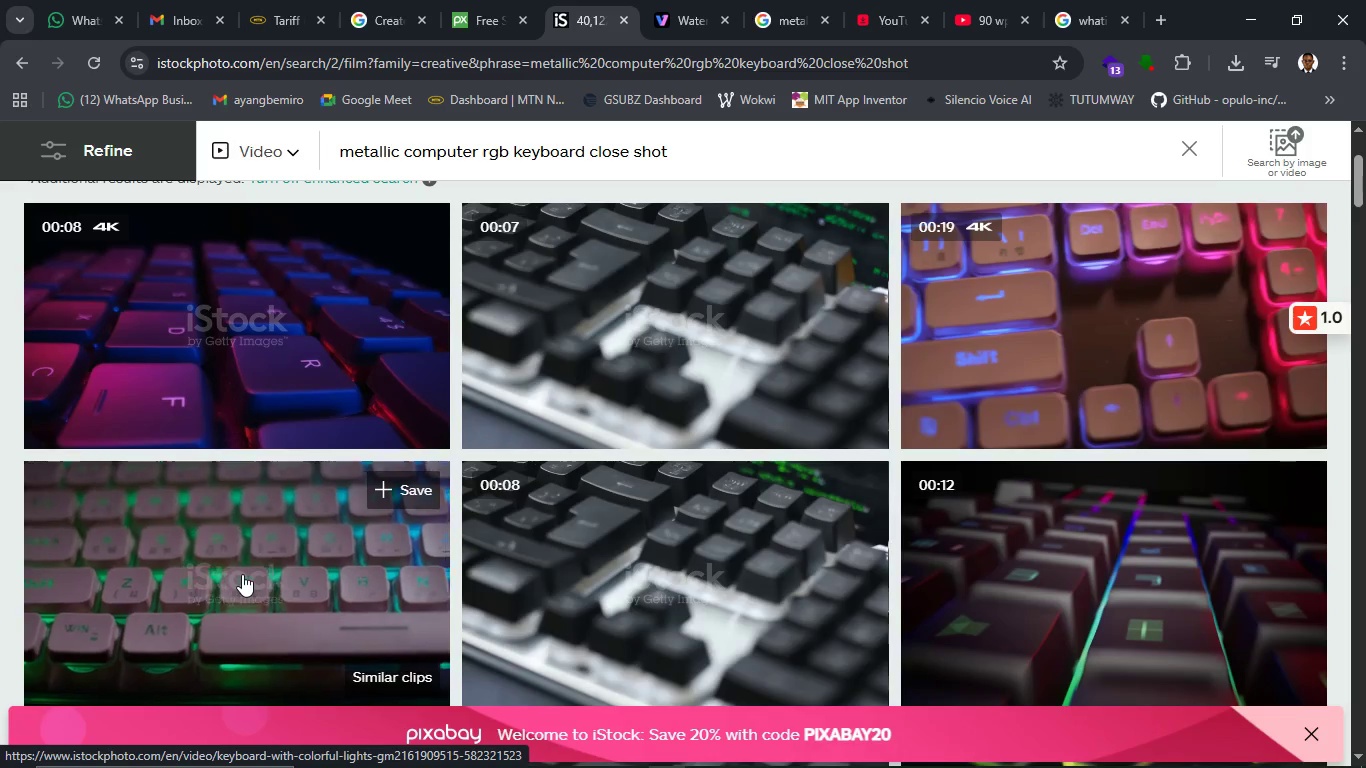 
scroll: coordinate [324, 565], scroll_direction: down, amount: 23.0
 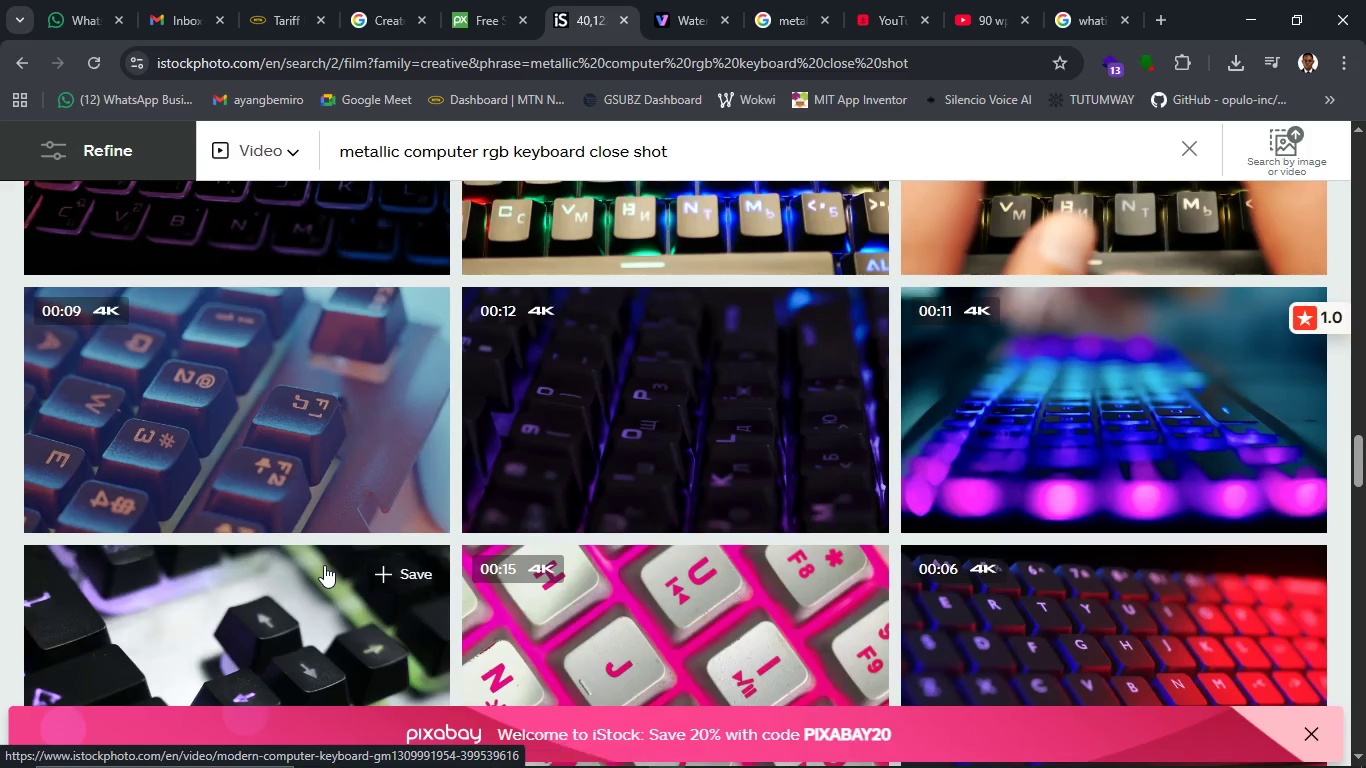 
scroll: coordinate [324, 565], scroll_direction: down, amount: 17.0
 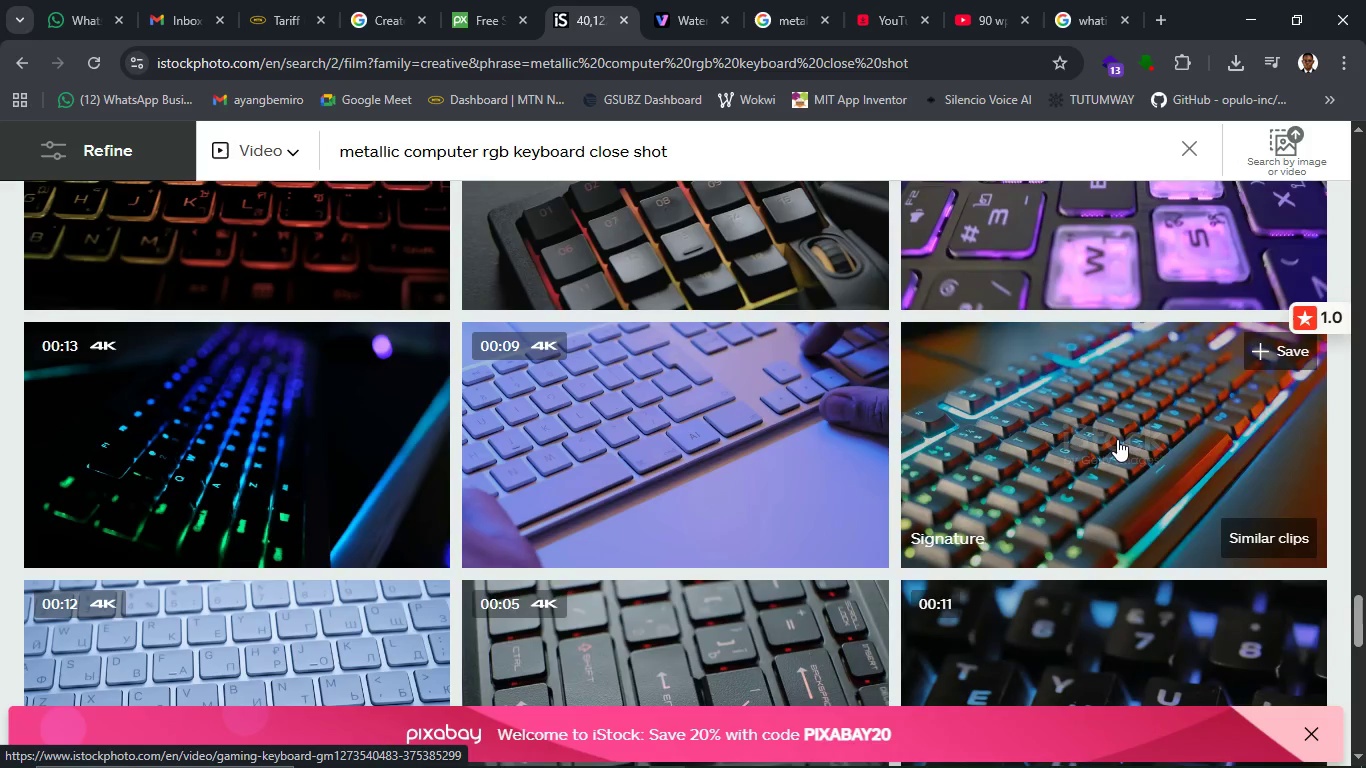 
wait(9.13)
 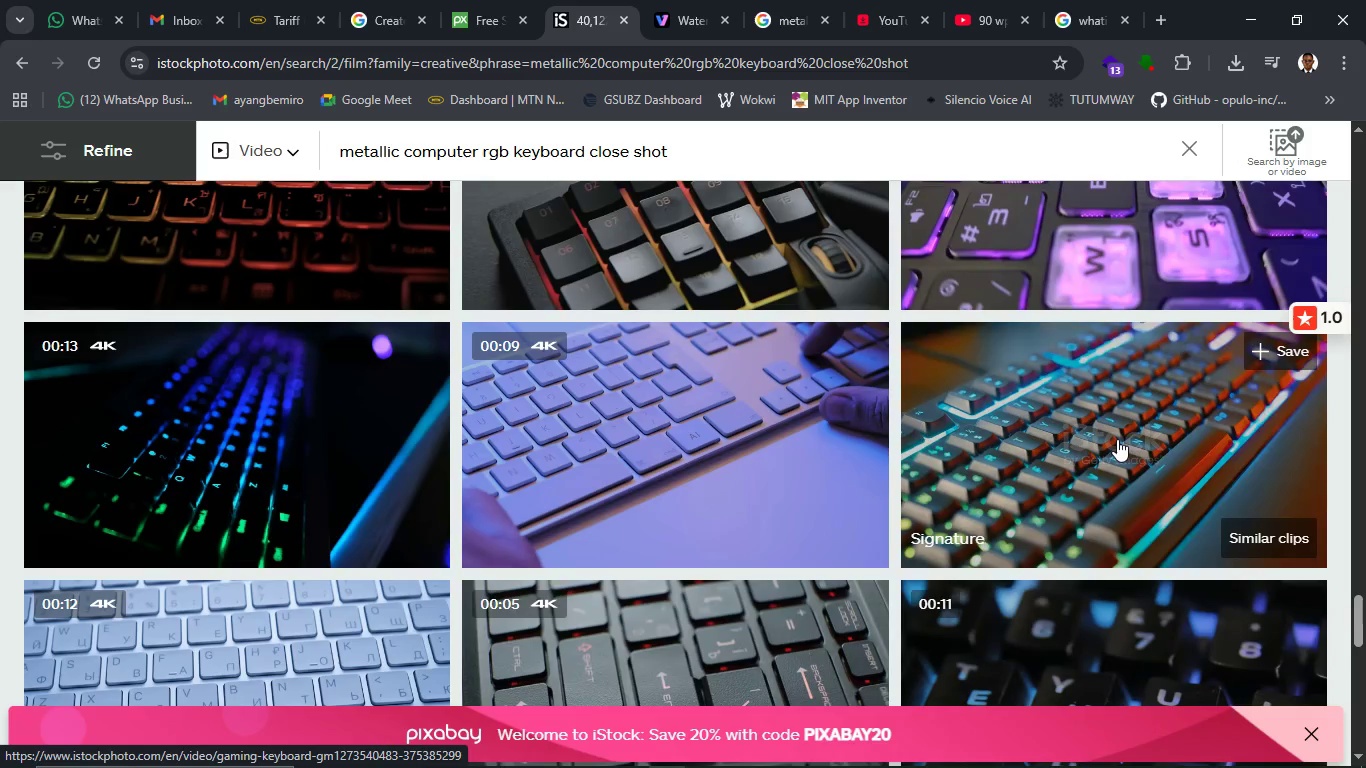 
left_click([1065, 467])
 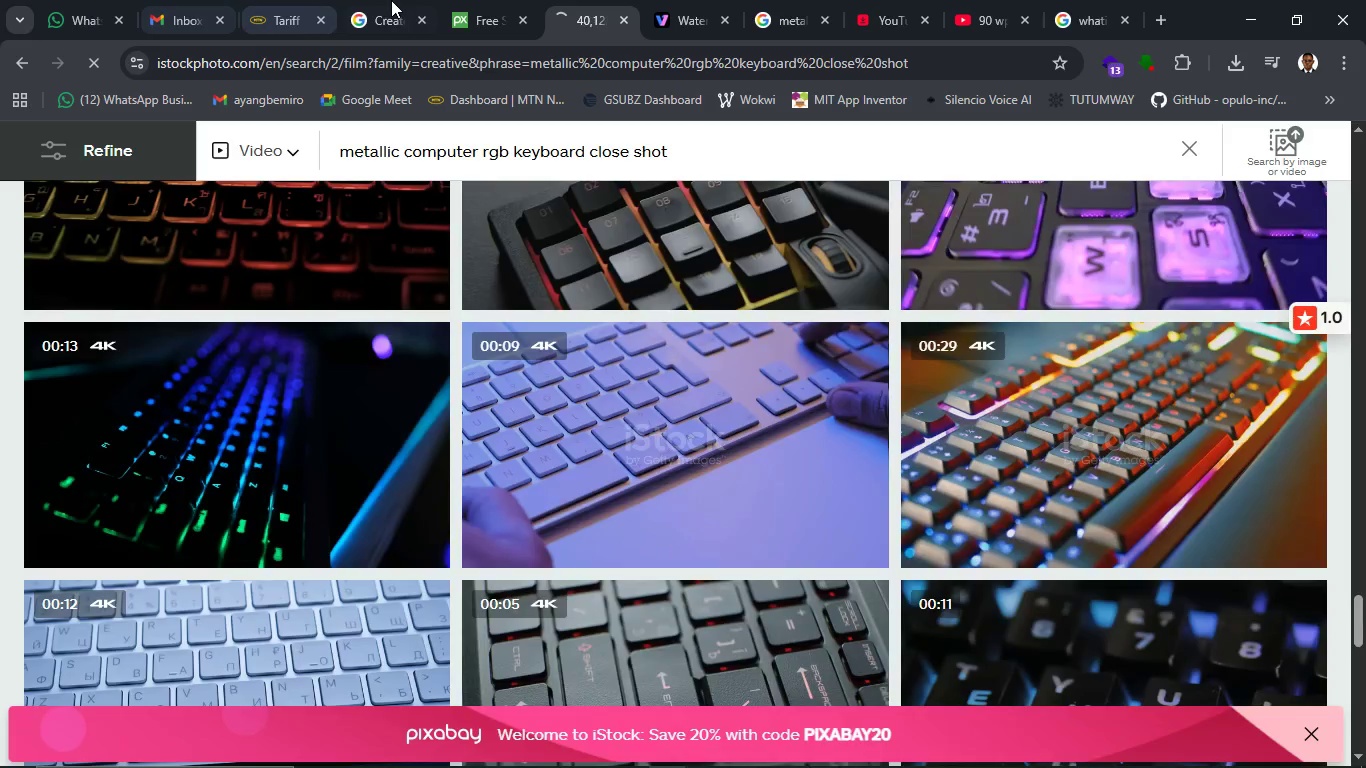 
wait(6.22)
 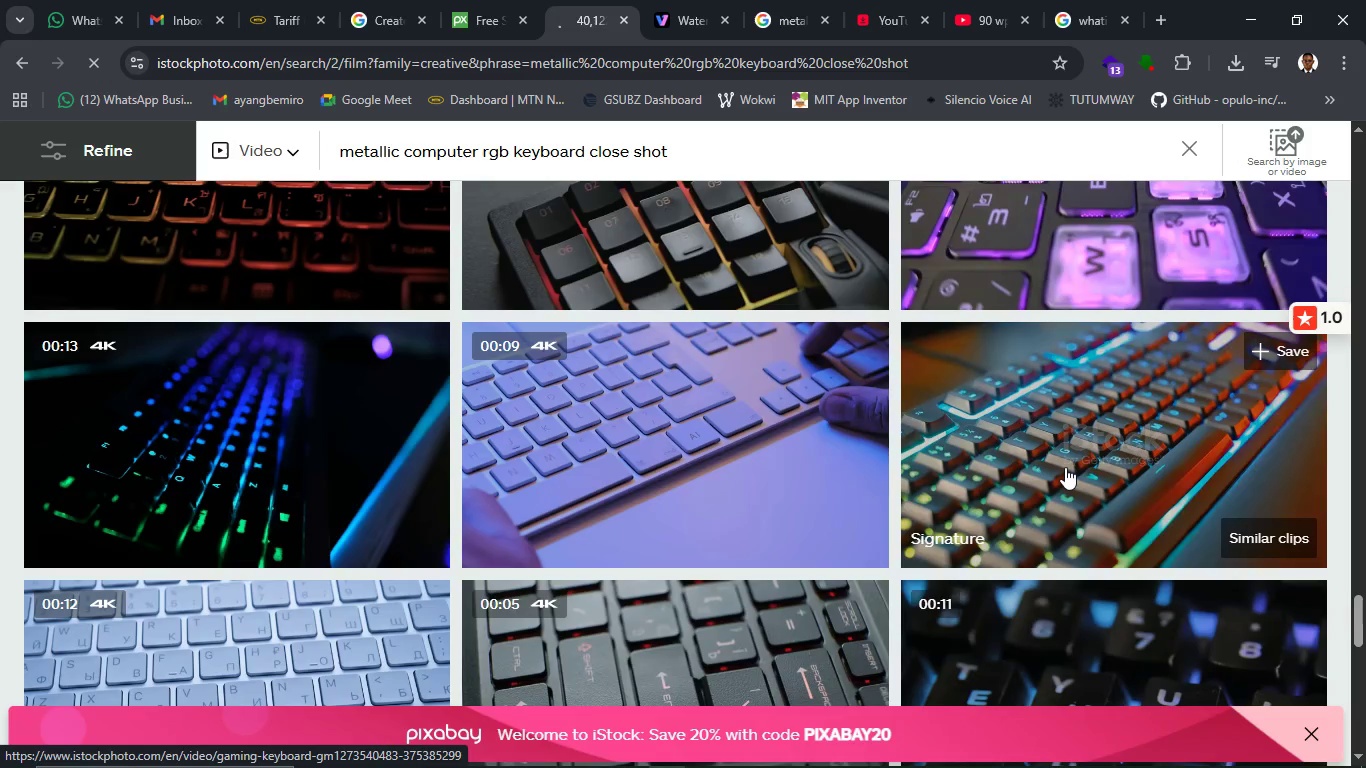 
left_click([375, 31])
 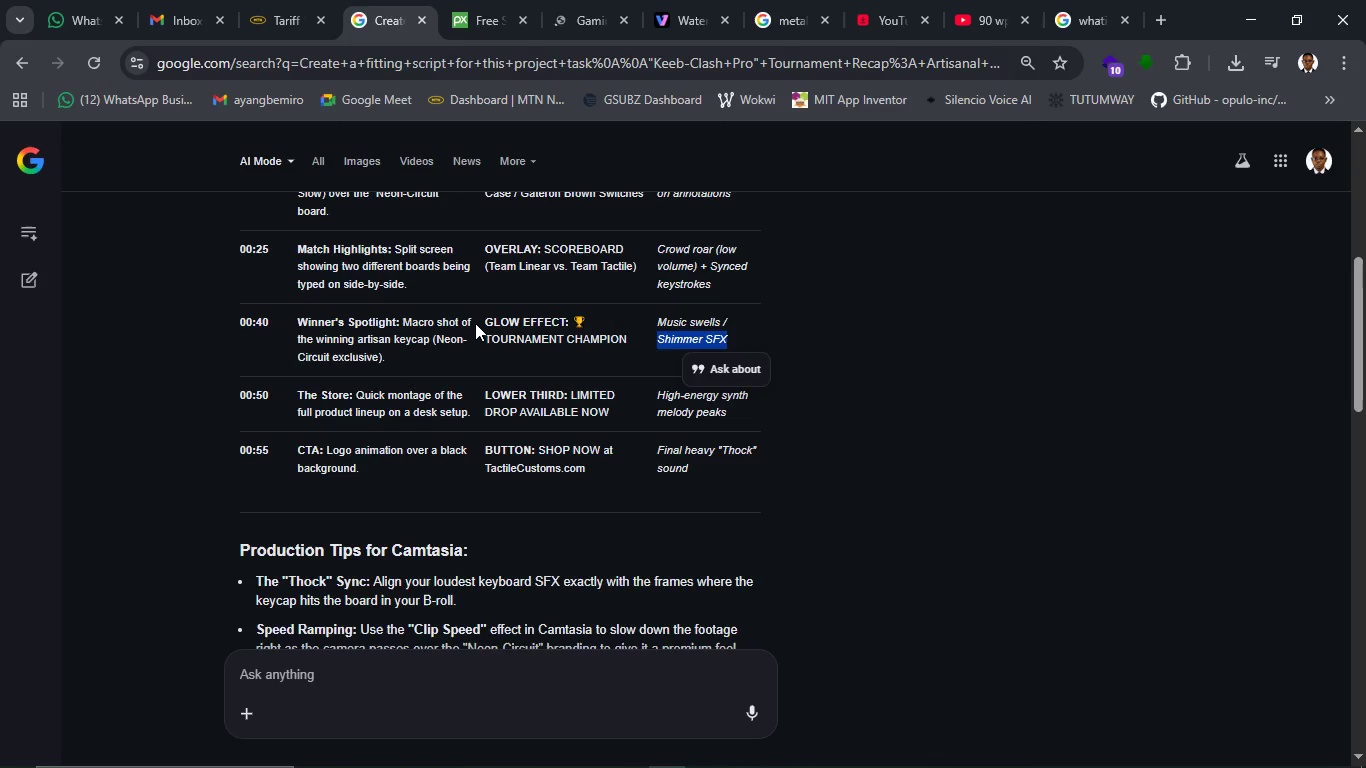 
wait(13.73)
 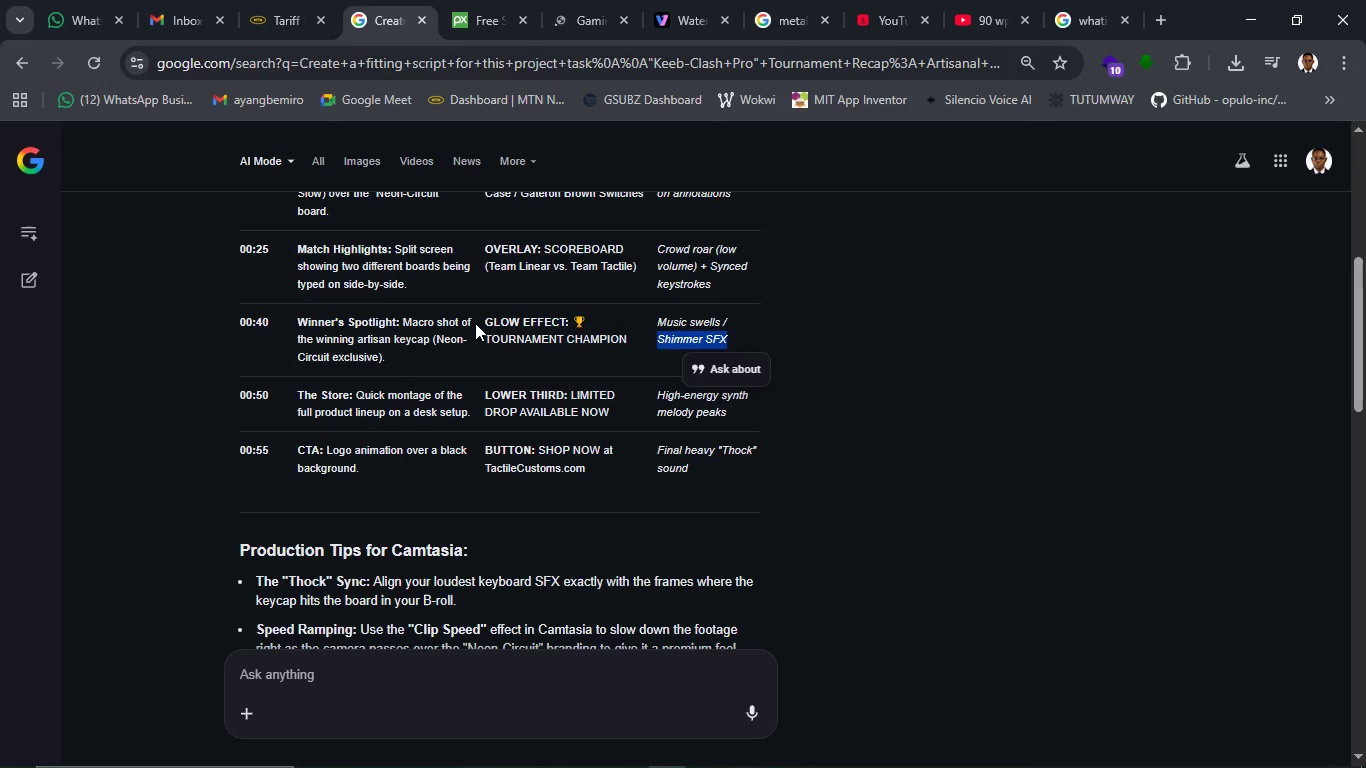 
left_click([569, 31])
 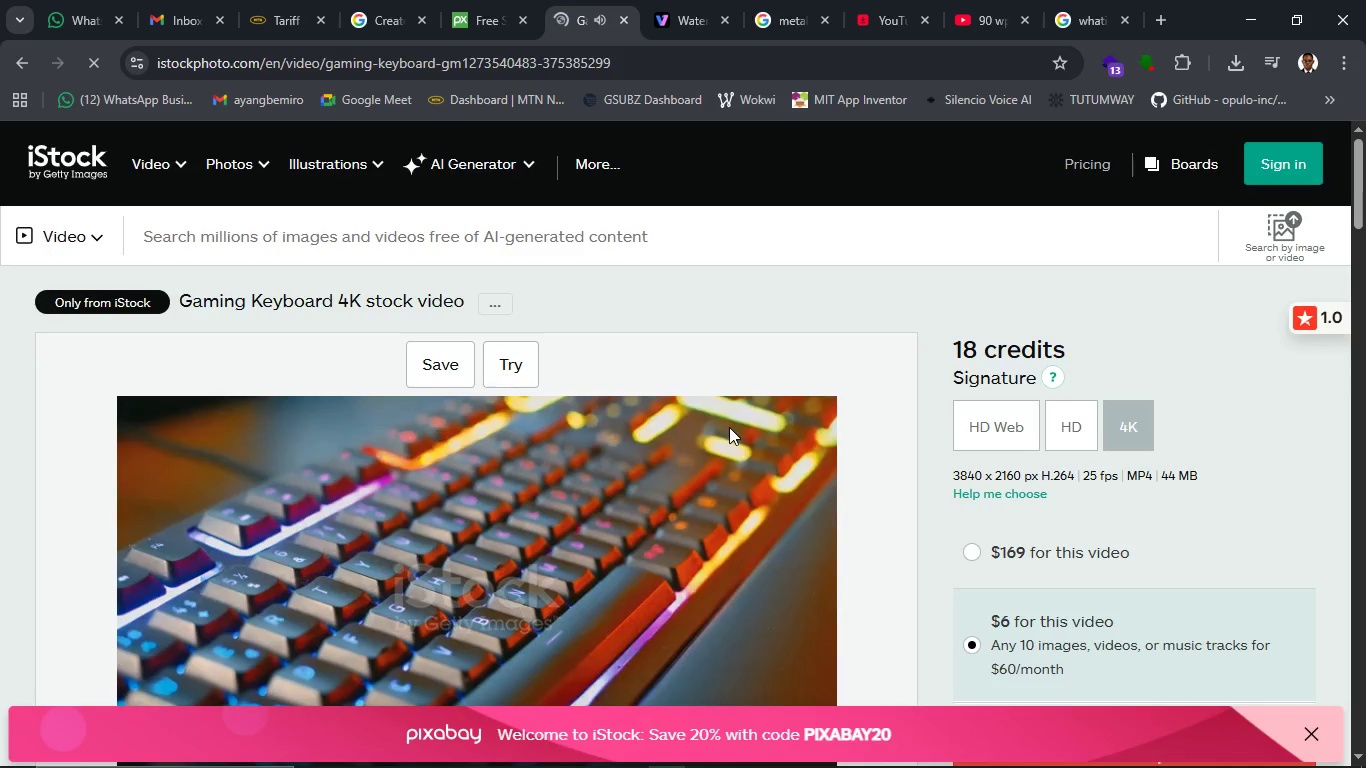 
scroll: coordinate [777, 476], scroll_direction: up, amount: 1.0
 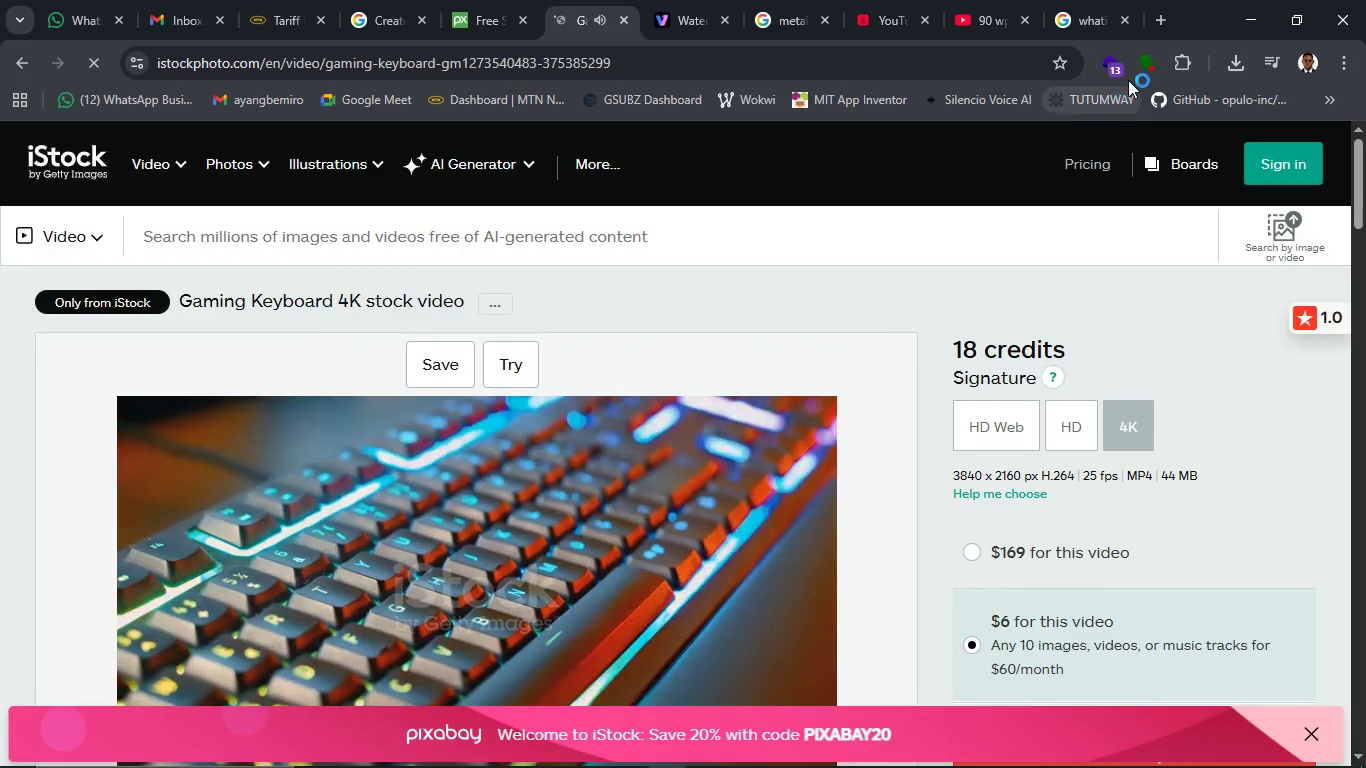 
left_click([1146, 69])
 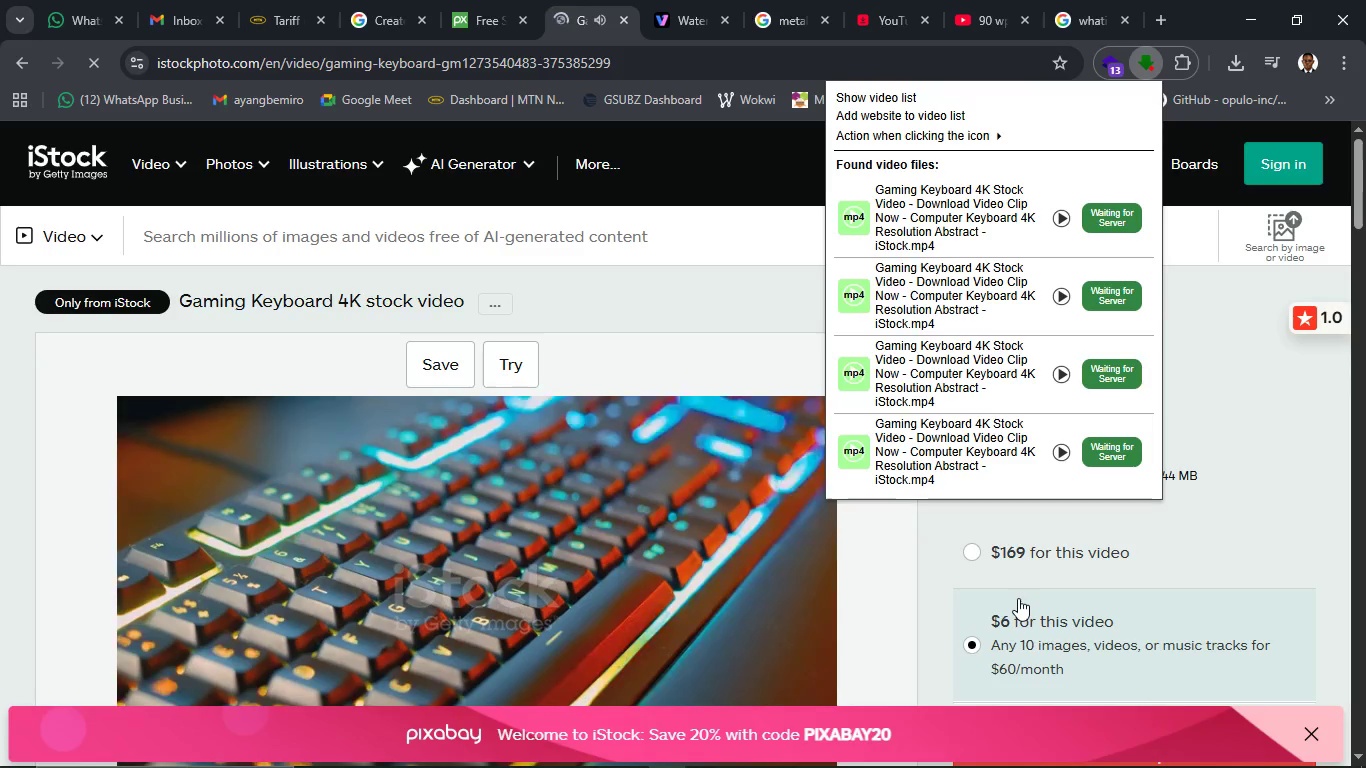 
mouse_move([1037, 378])
 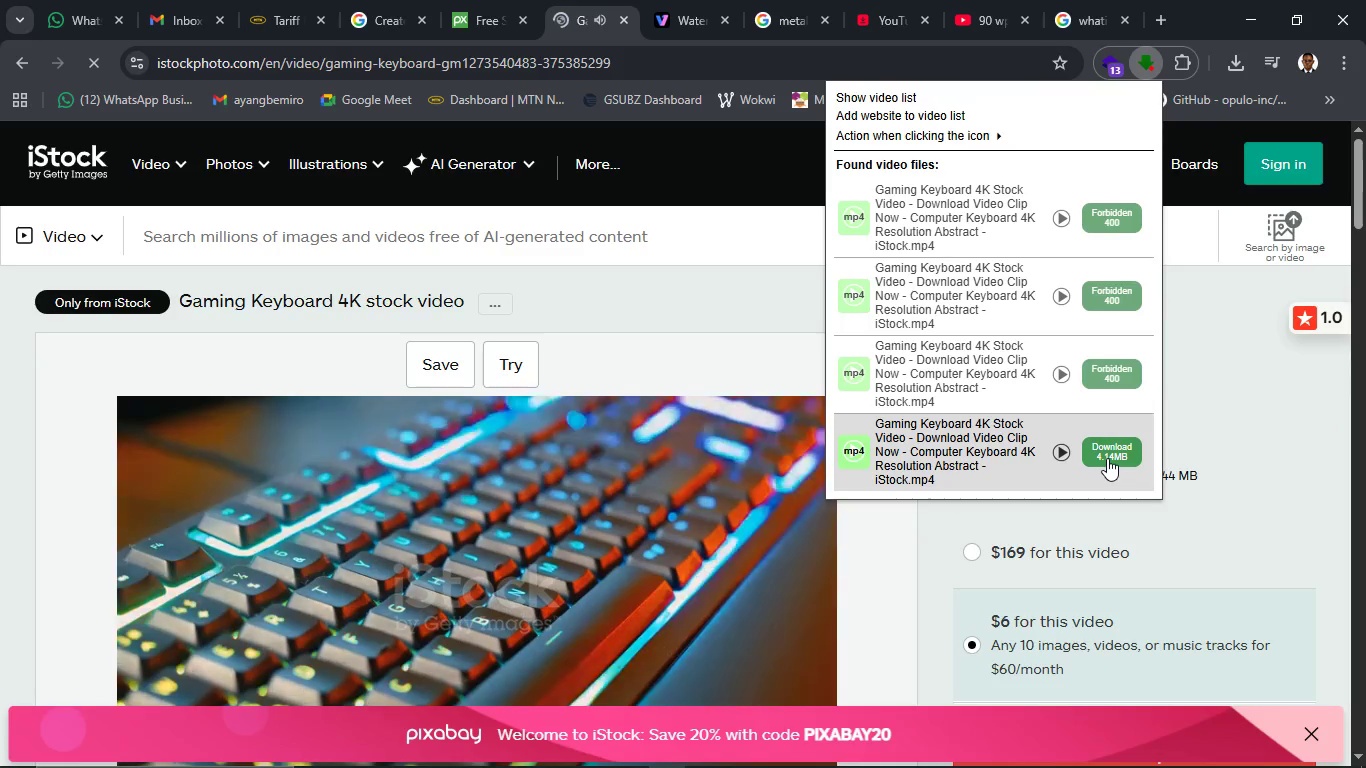 
left_click([1107, 458])
 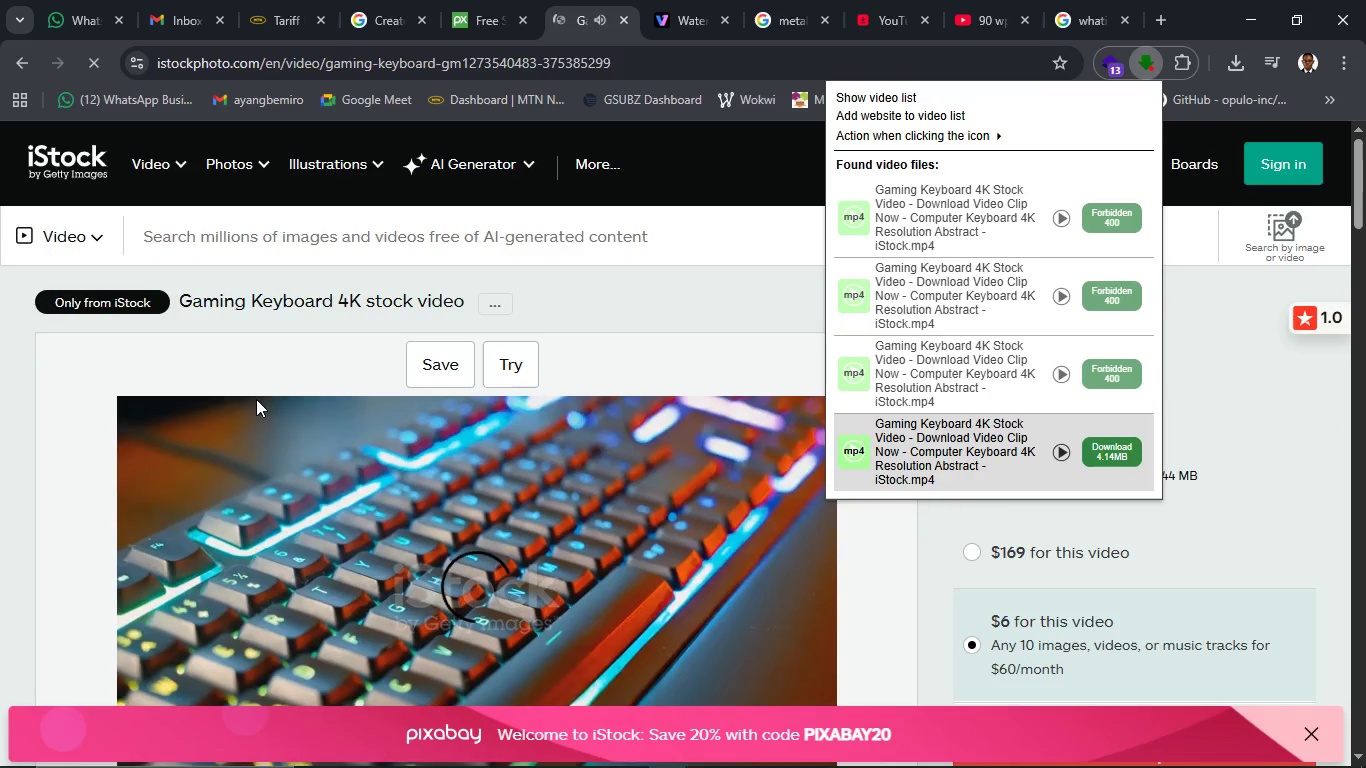 
scroll: coordinate [312, 543], scroll_direction: down, amount: 2.0
 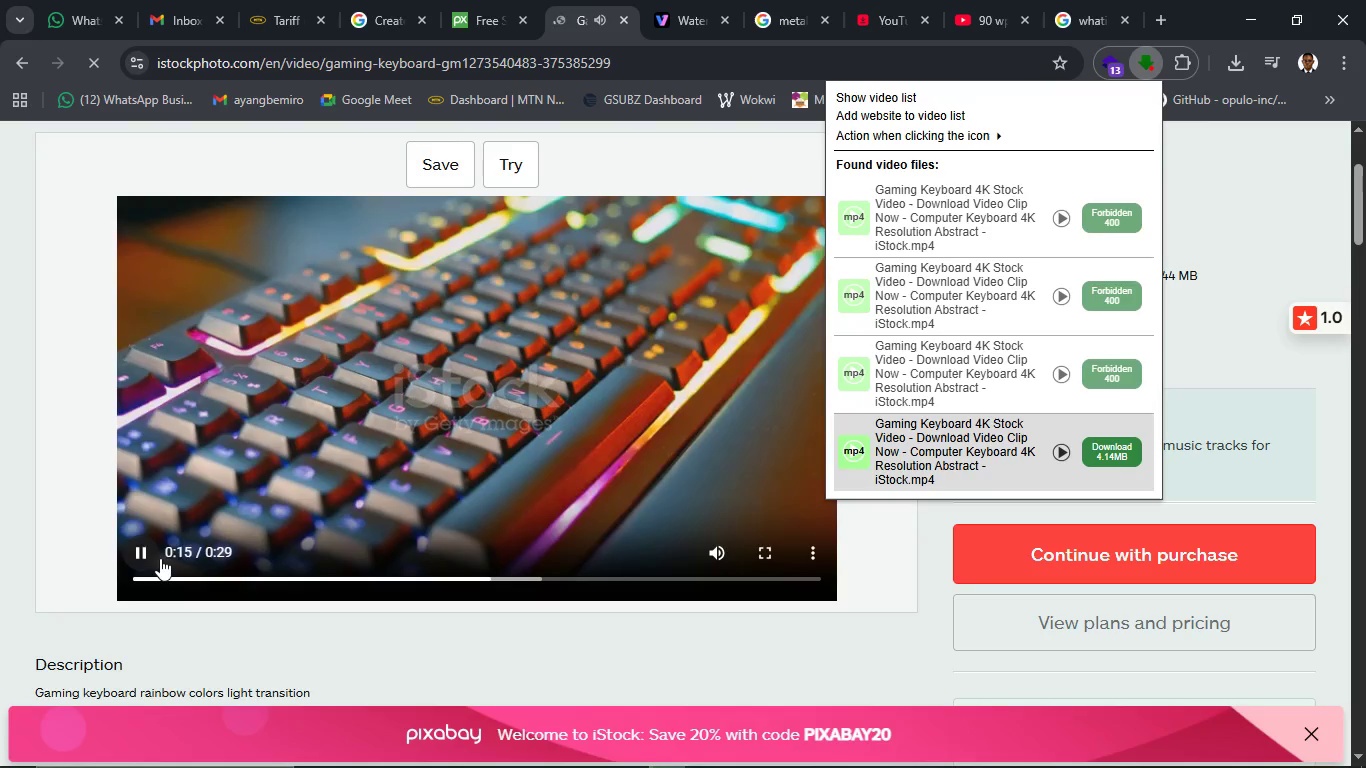 
left_click([145, 558])
 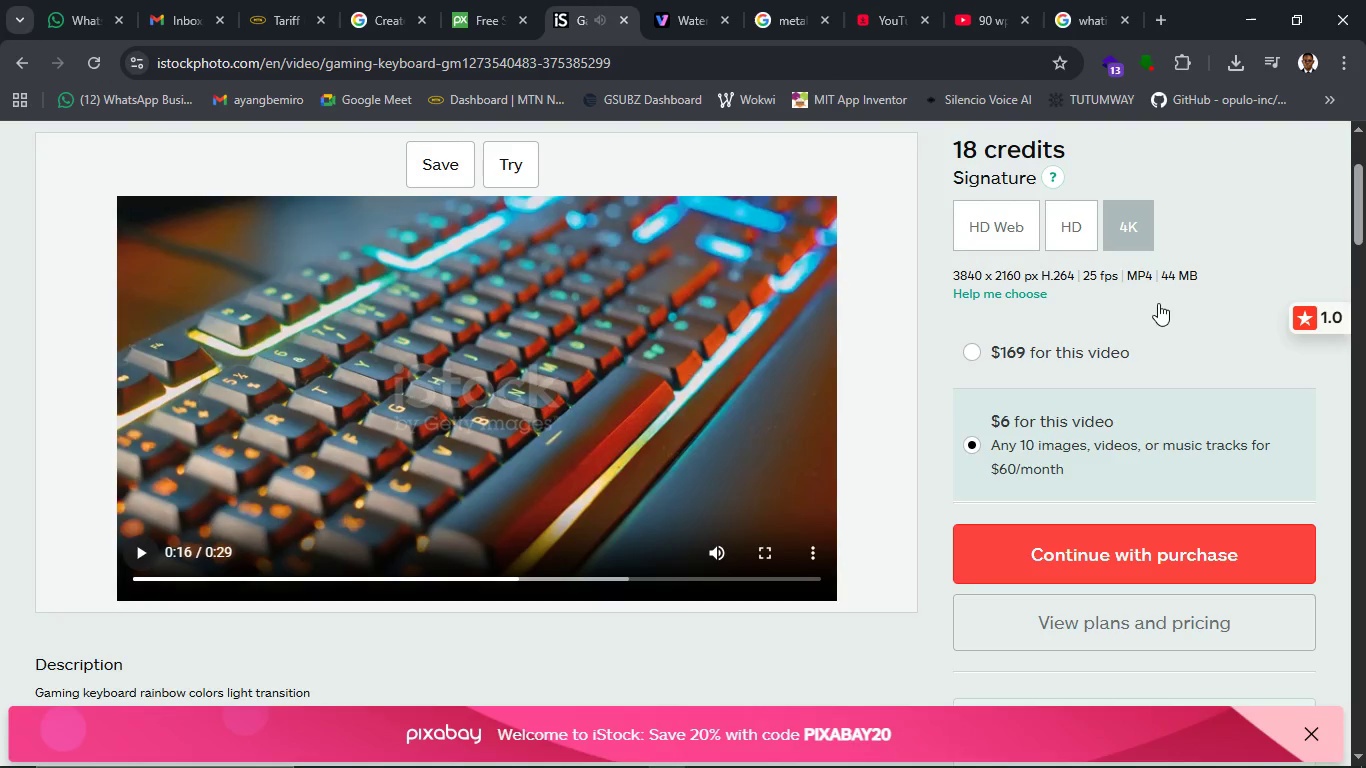 
wait(5.11)
 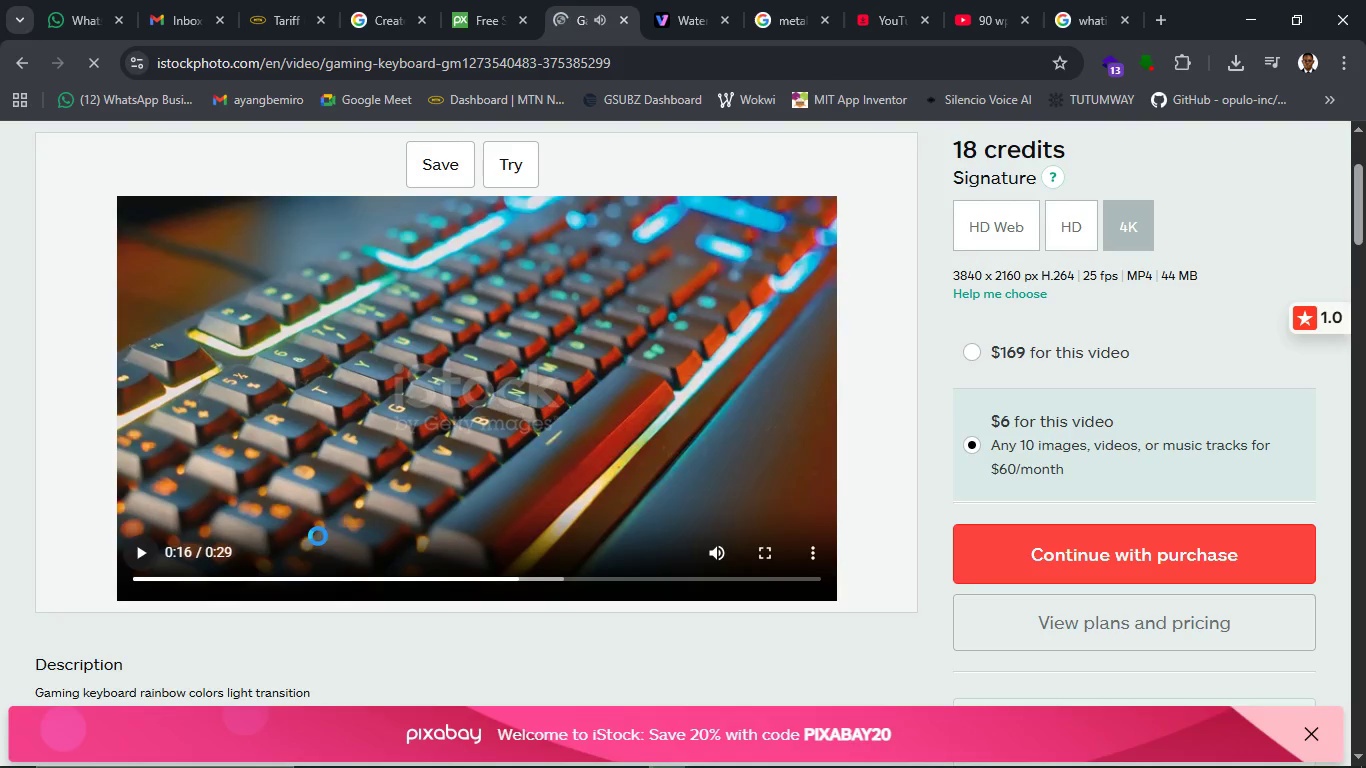 
left_click([1138, 55])
 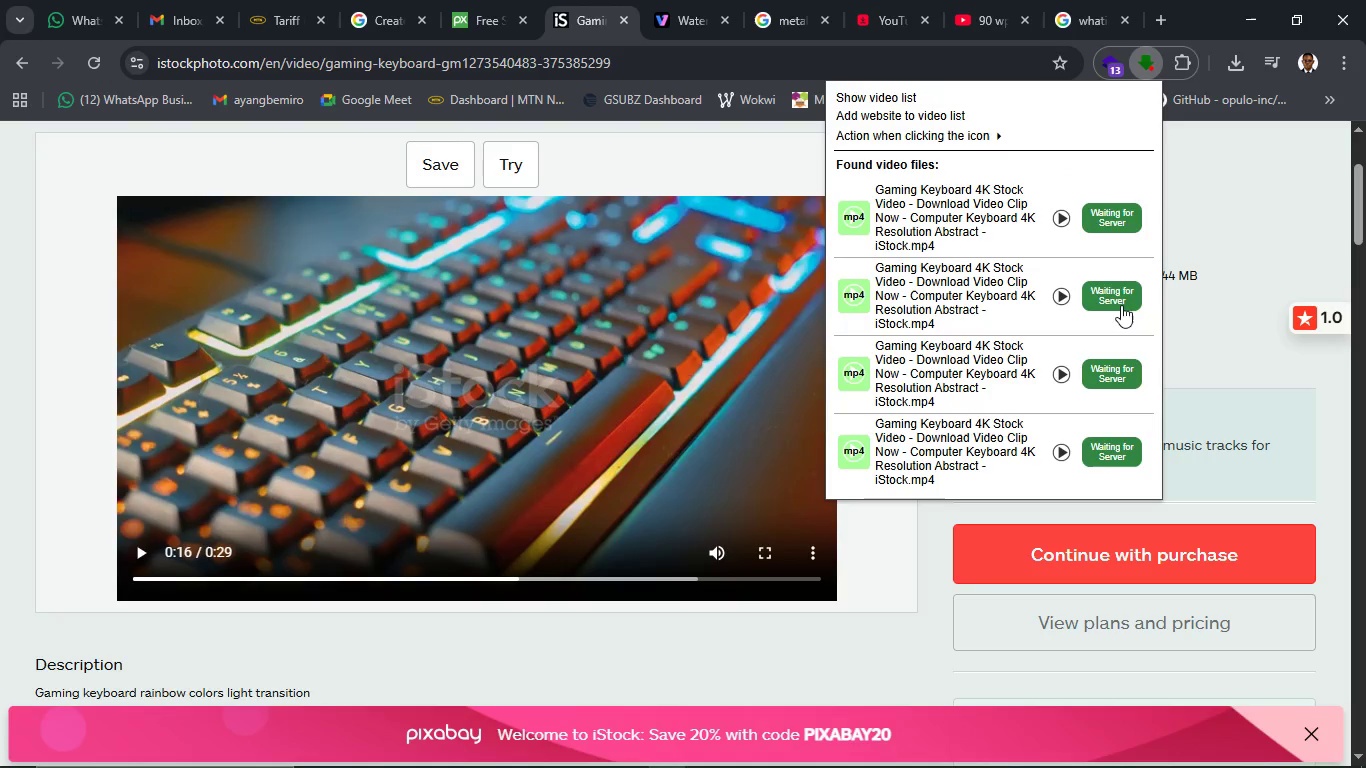 
mouse_move([1096, 432])
 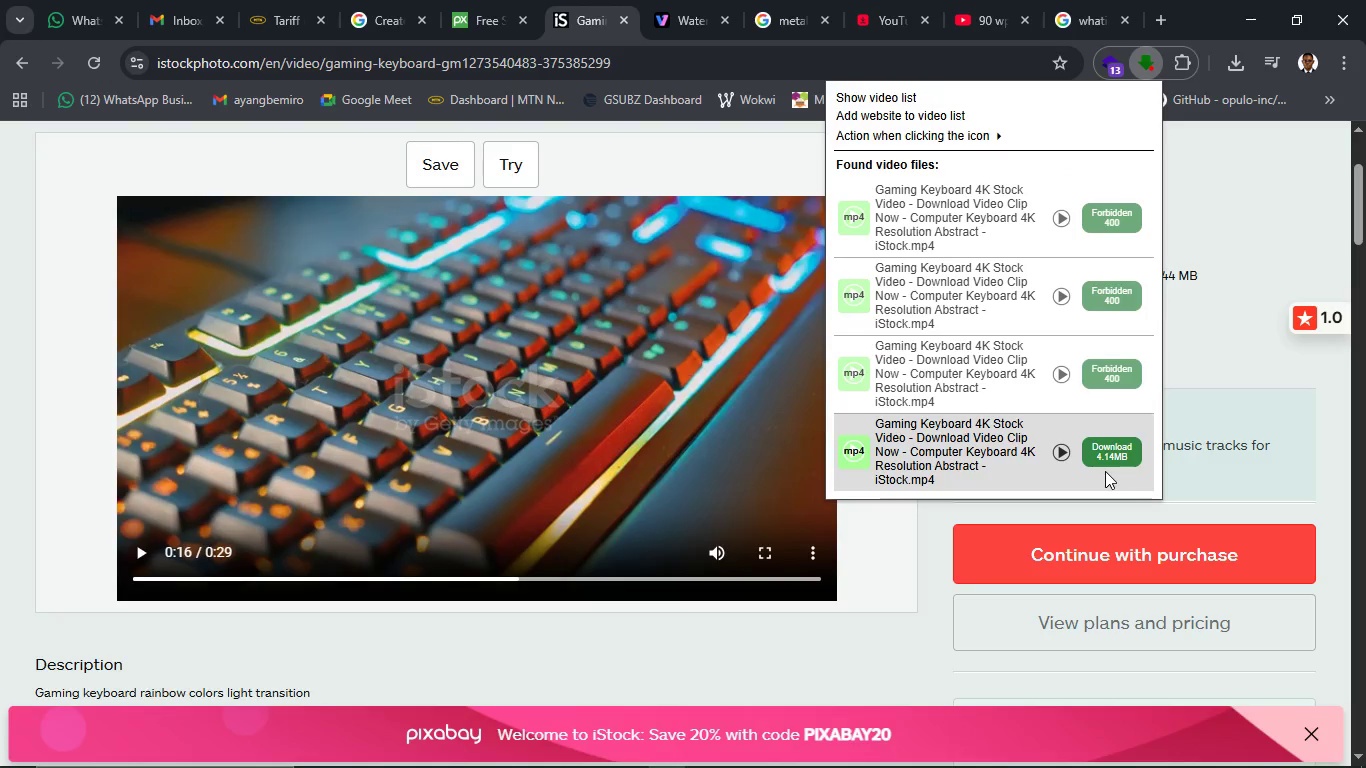 
left_click([1097, 455])
 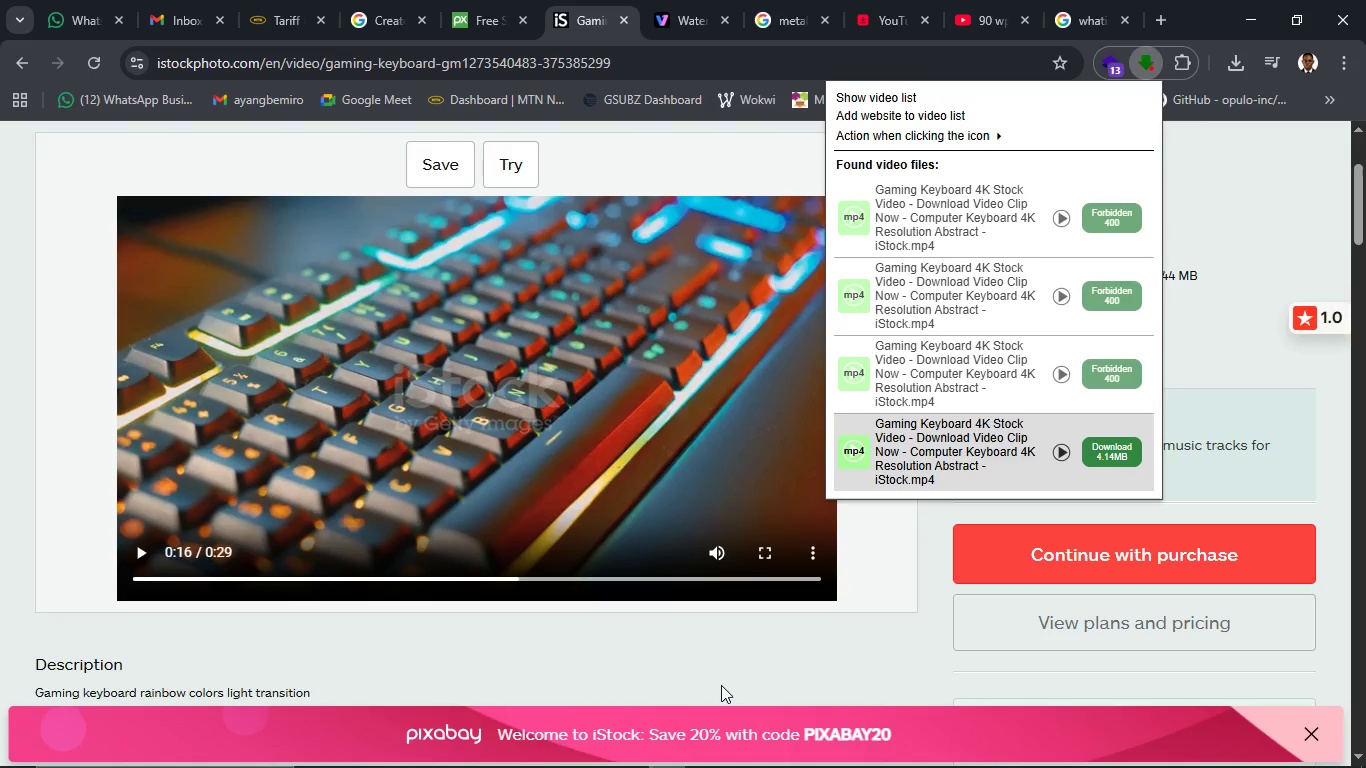 
wait(8.92)
 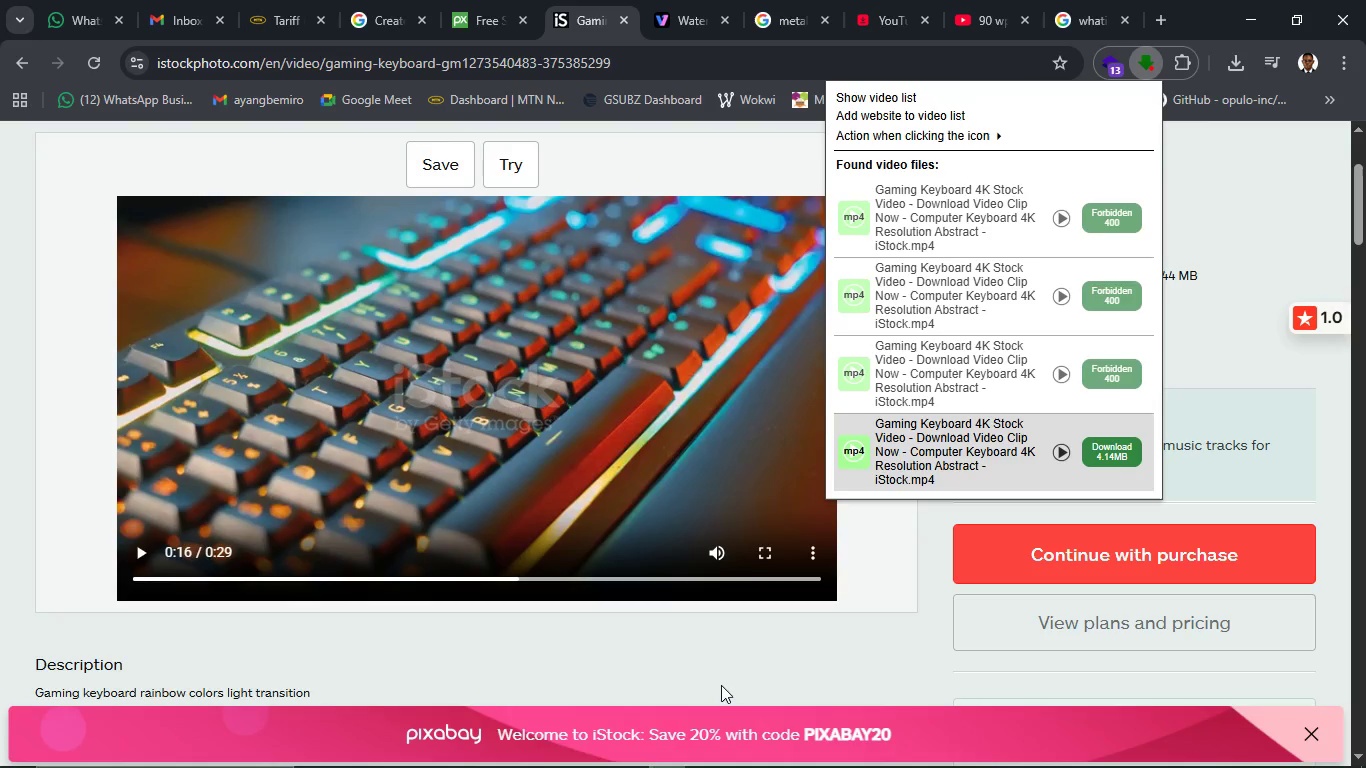 
left_click([1184, 555])
 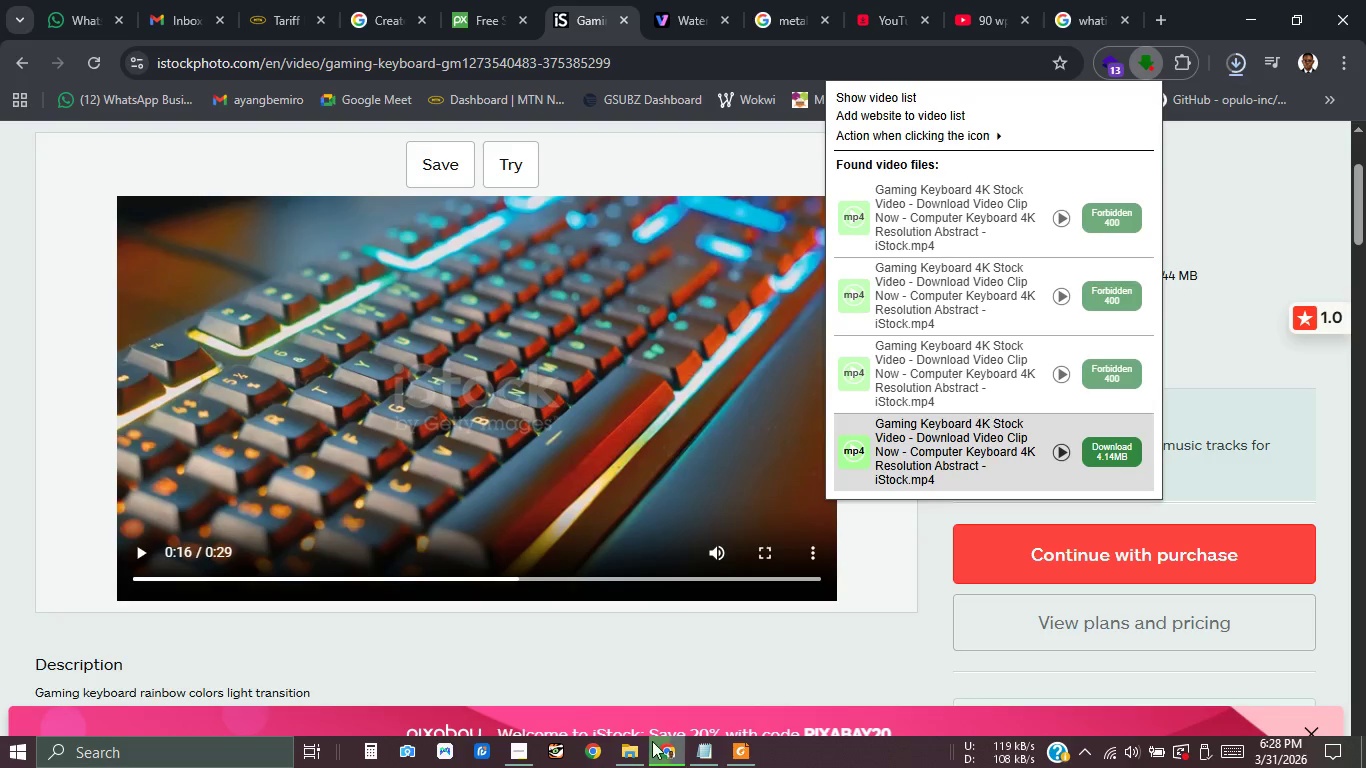 
left_click([618, 751])
 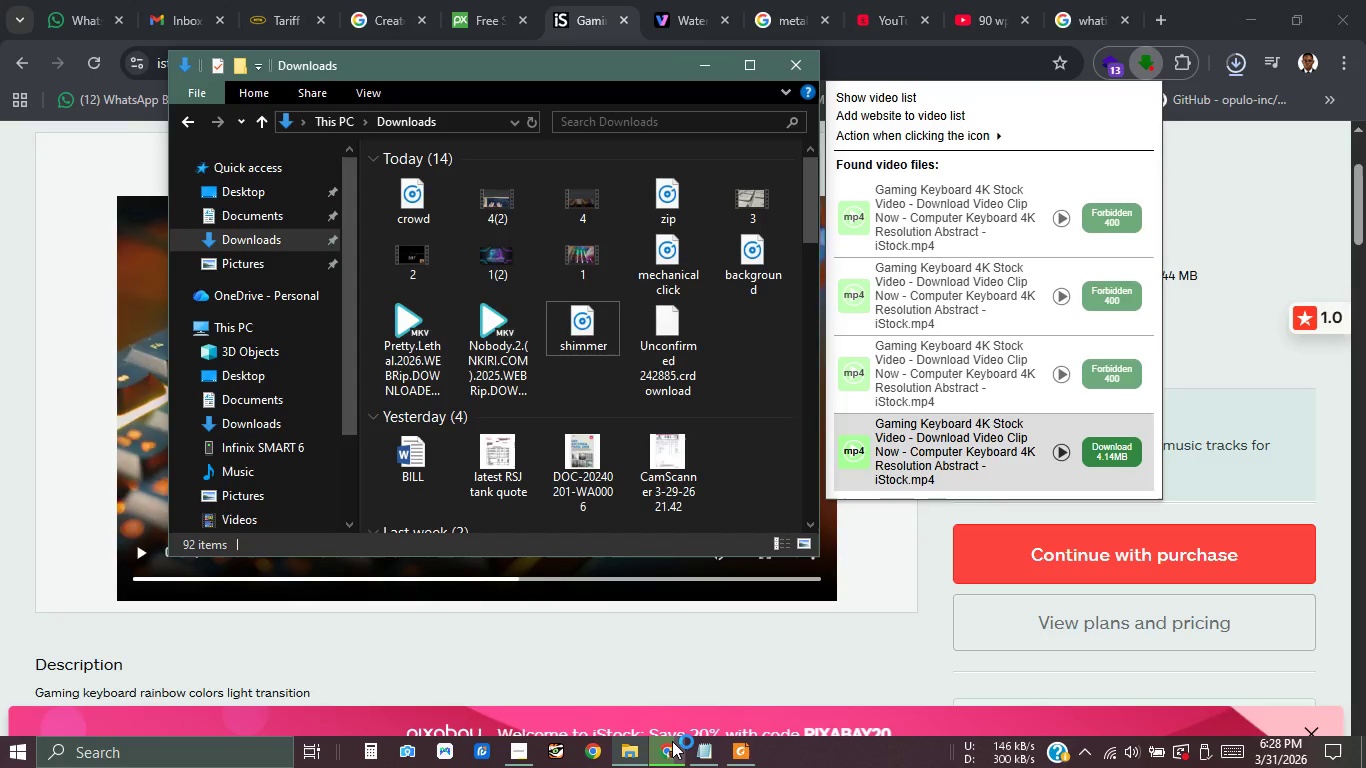 
mouse_move([1273, 190])
 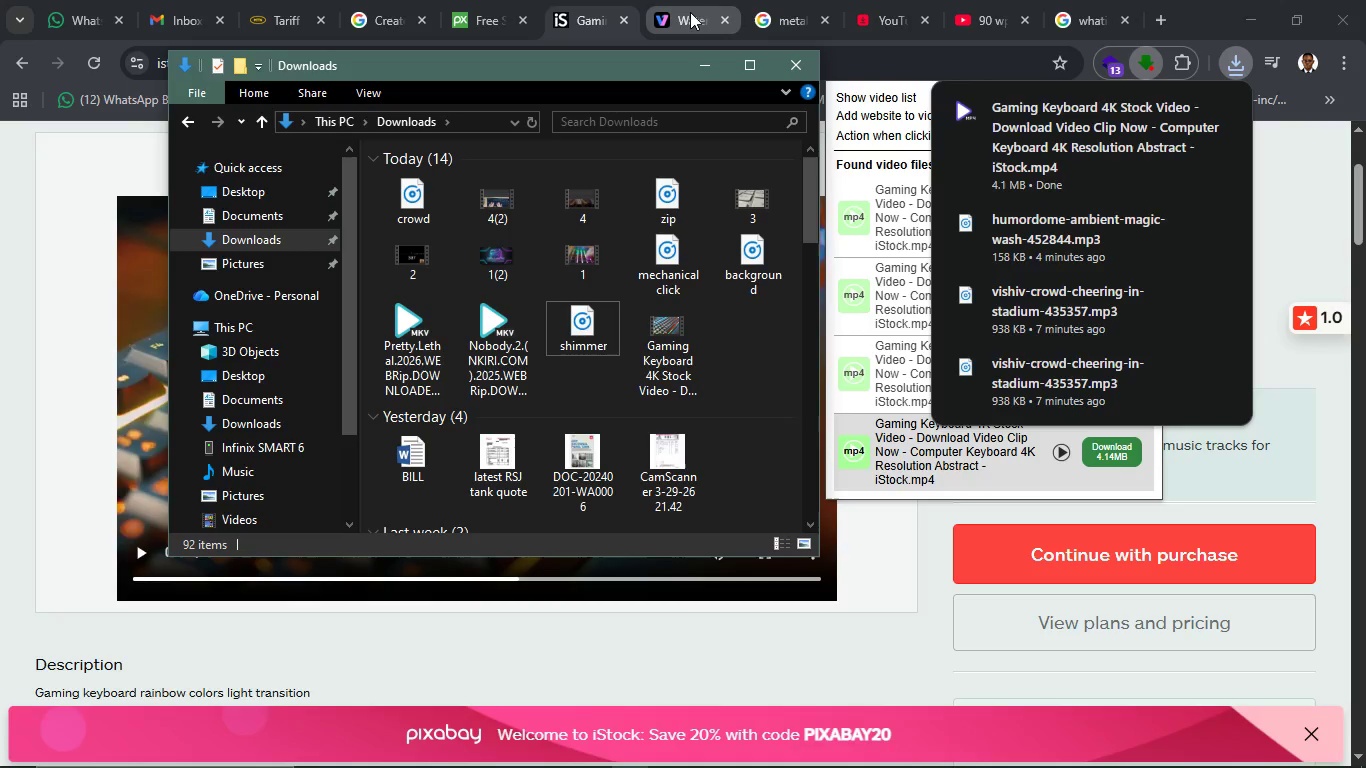 
left_click([680, 14])
 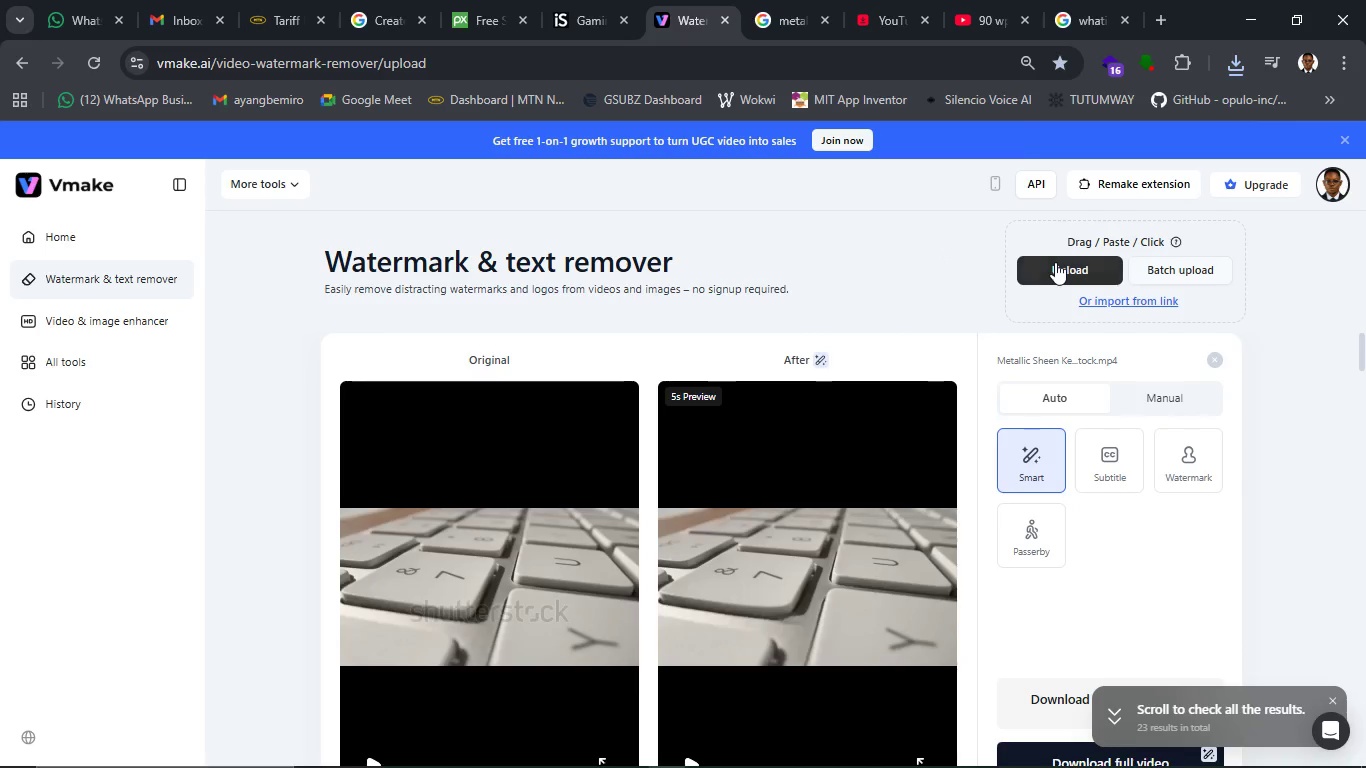 
left_click([1055, 262])
 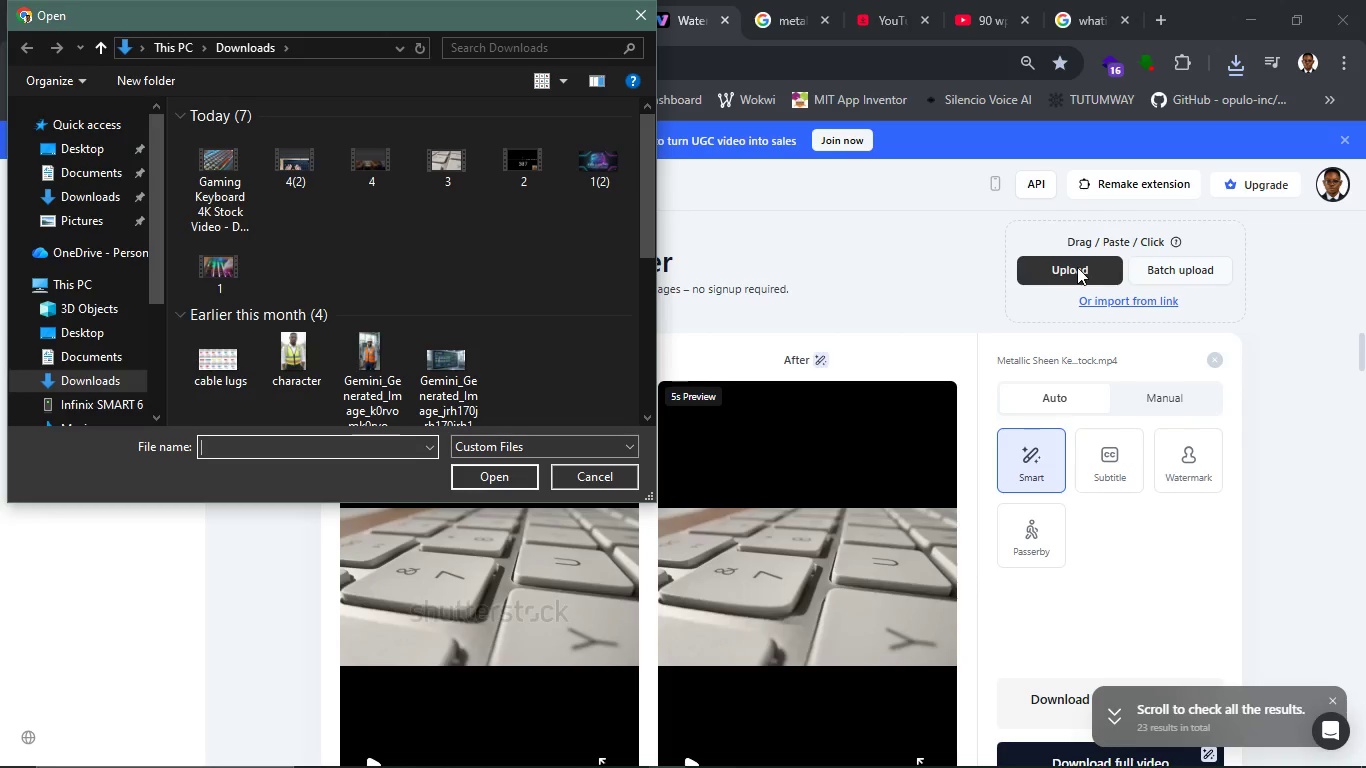 
wait(24.5)
 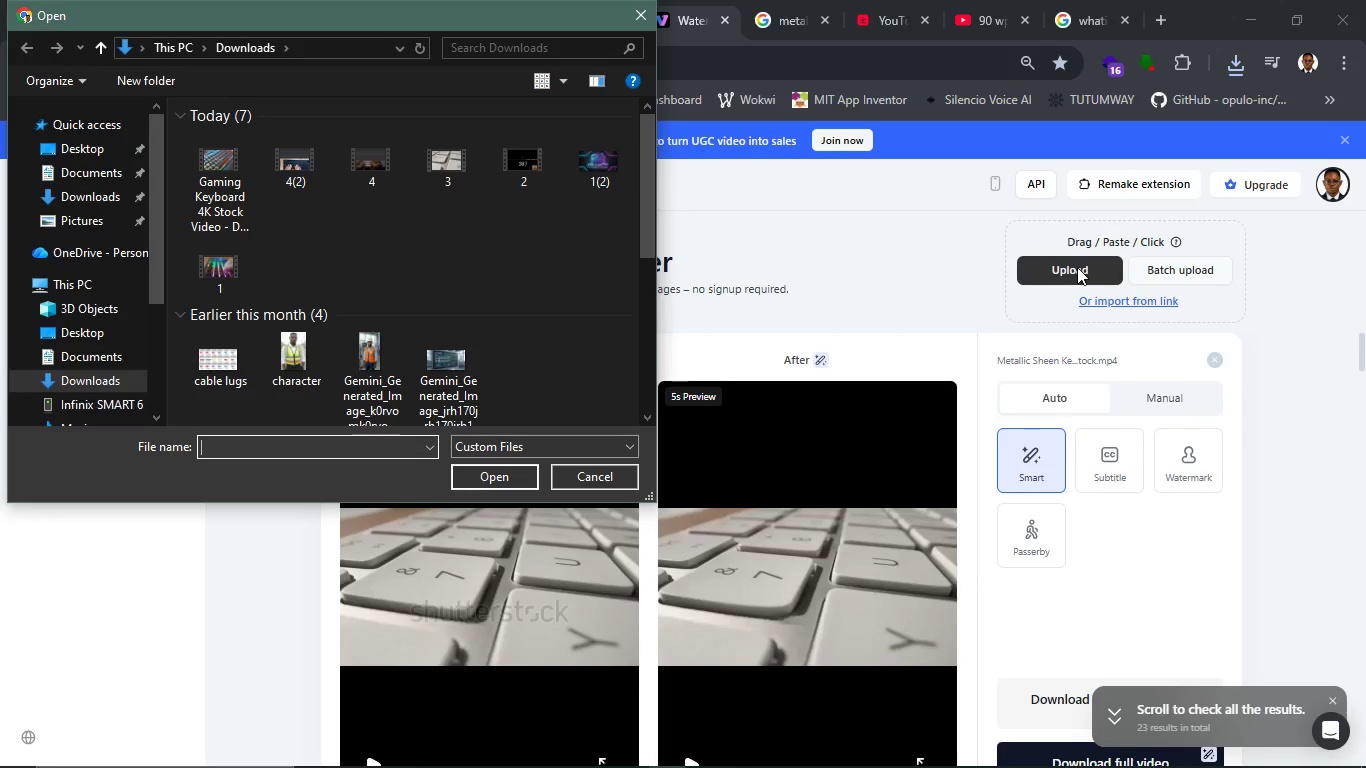 
left_click([248, 181])
 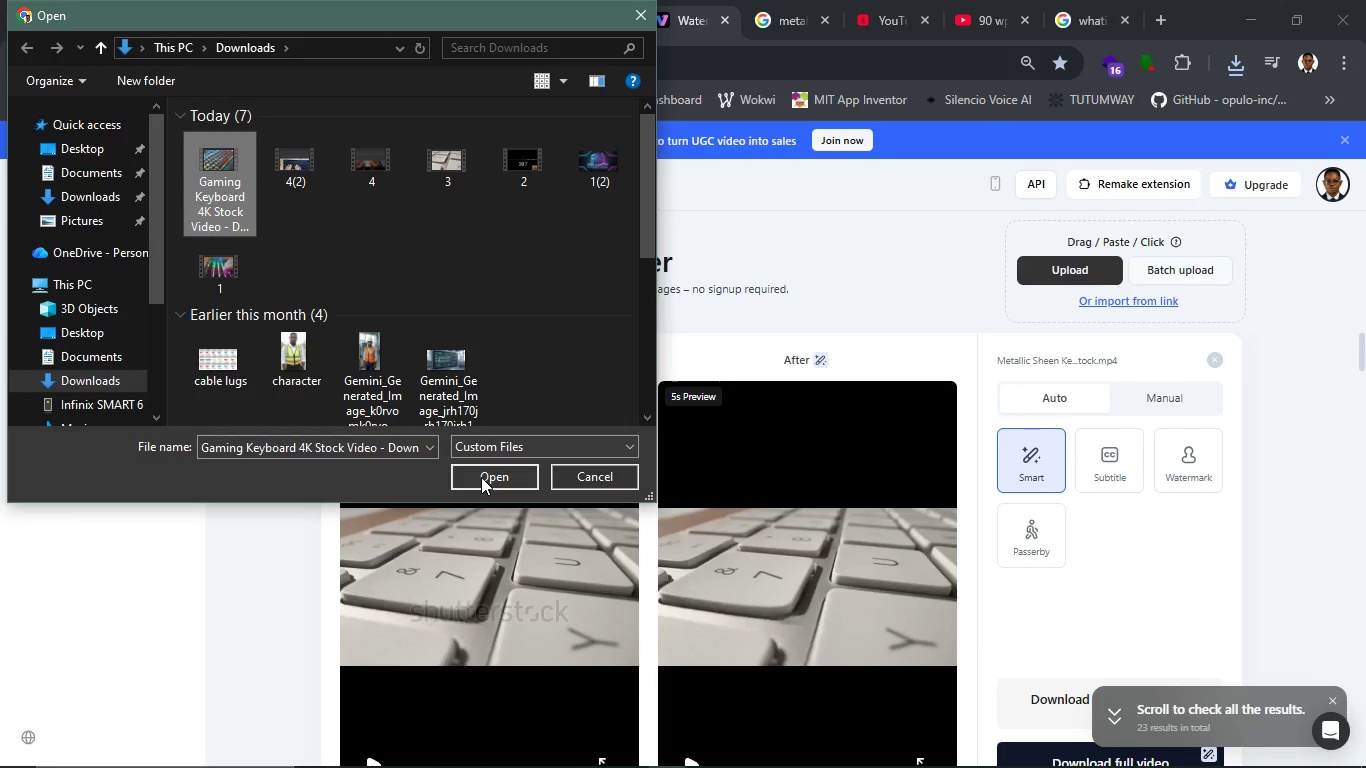 
left_click([481, 477])
 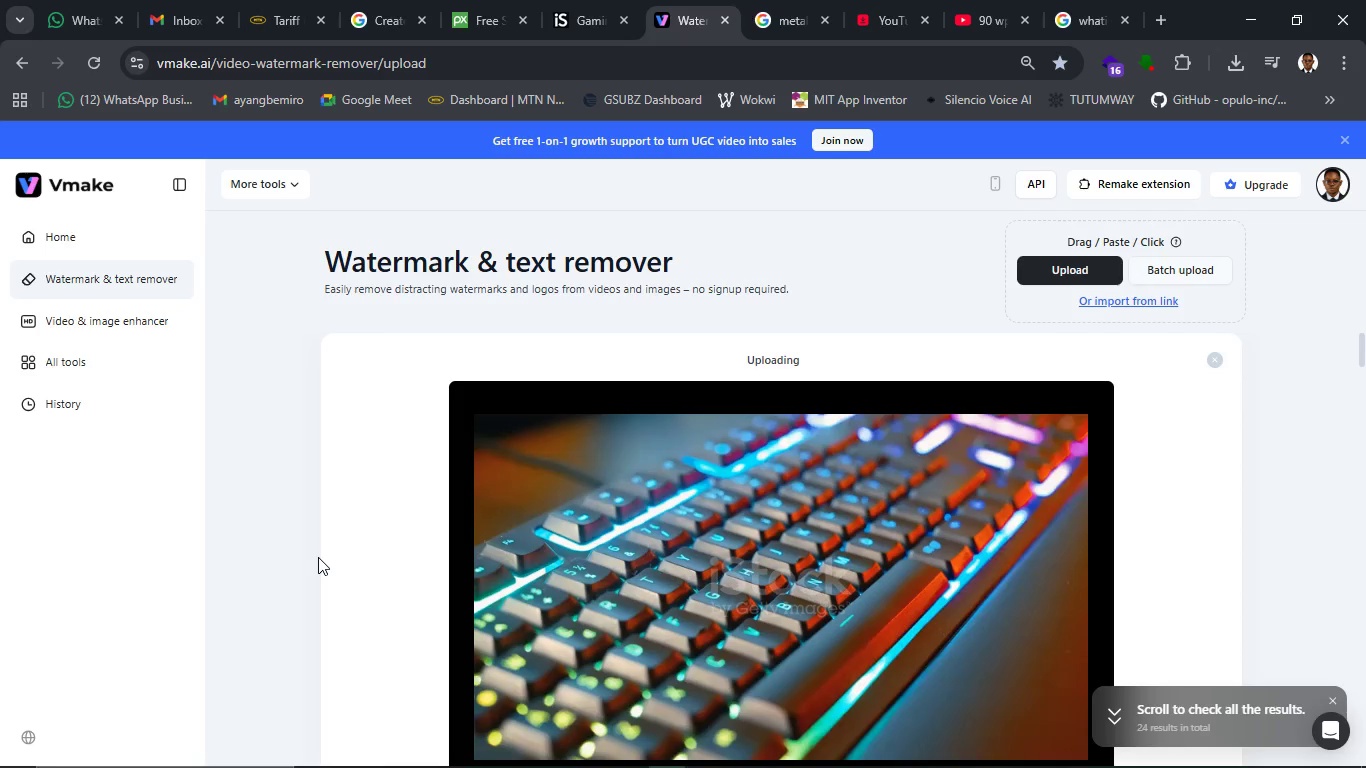 
wait(34.09)
 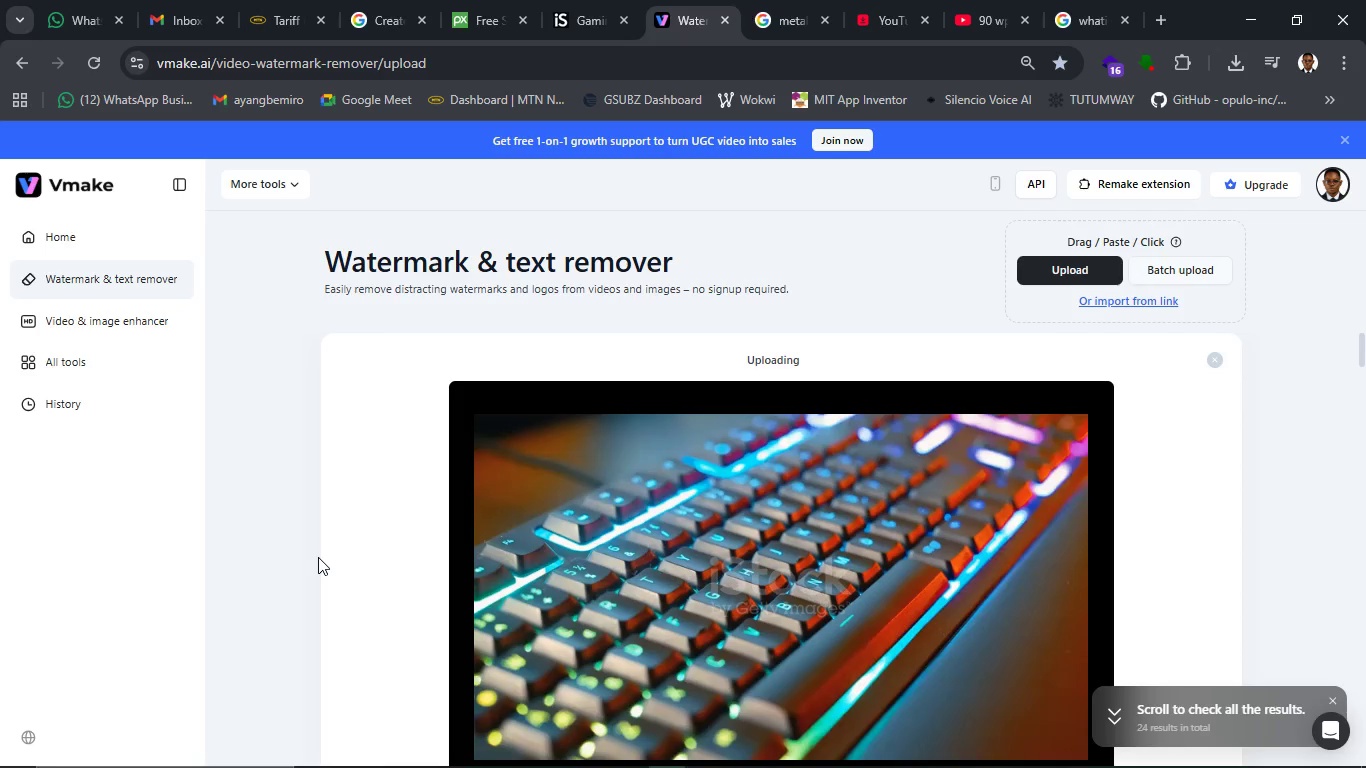 
scroll: coordinate [755, 553], scroll_direction: down, amount: 4.0
 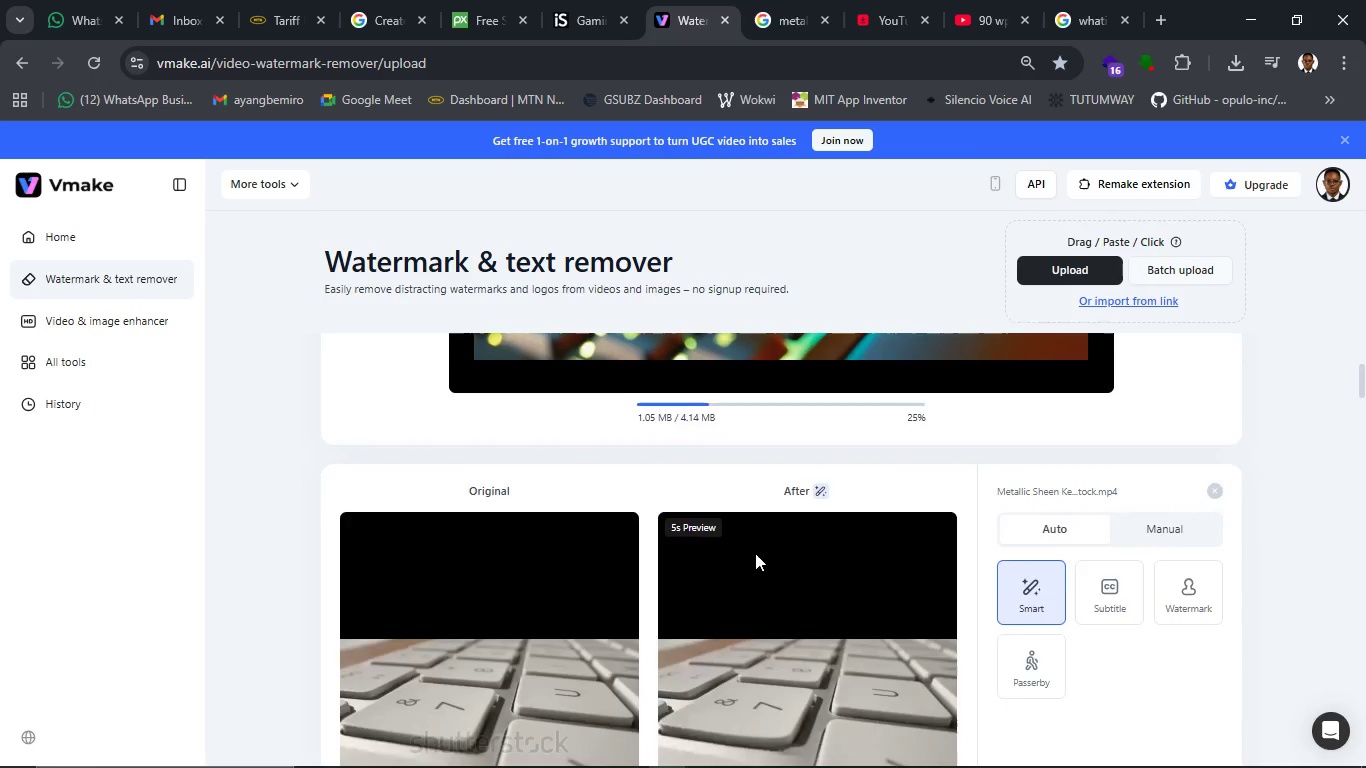 
scroll: coordinate [755, 553], scroll_direction: up, amount: 1.0
 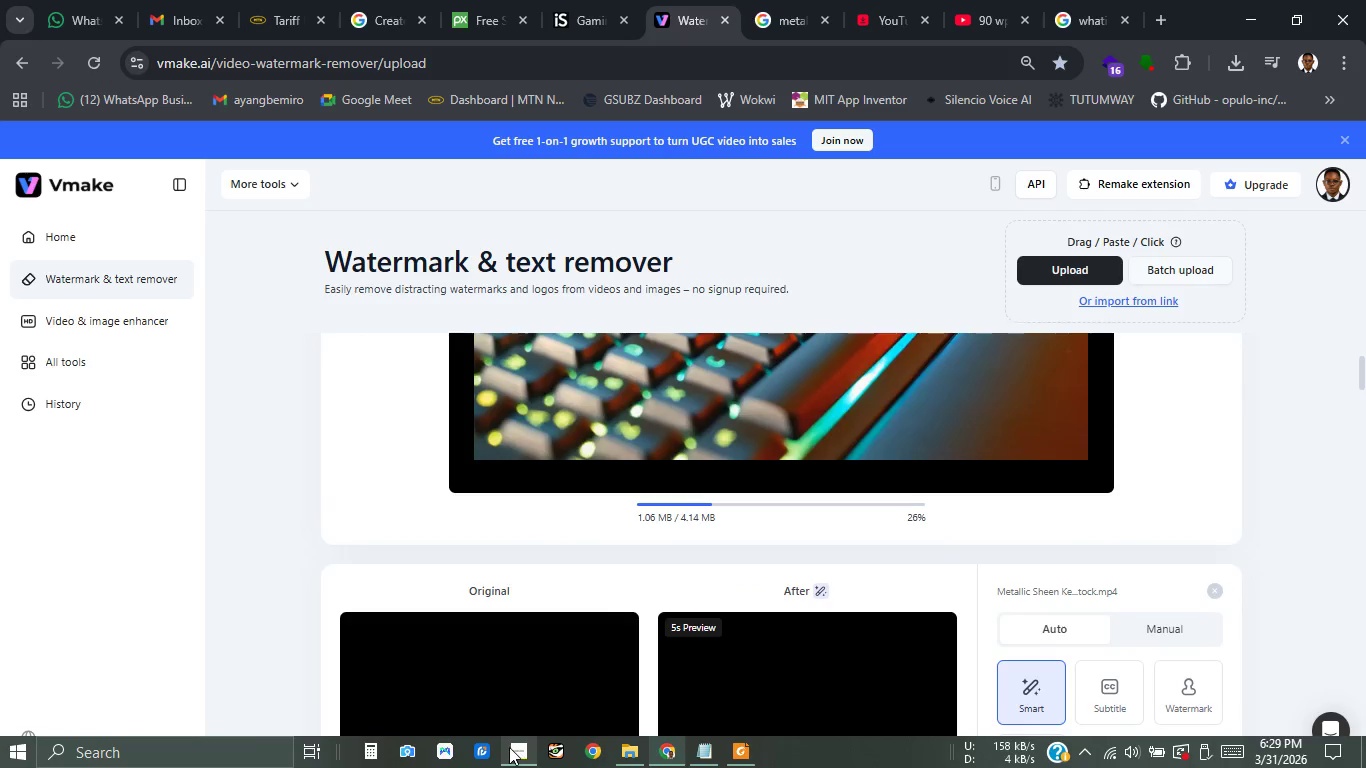 
left_click([509, 747])